 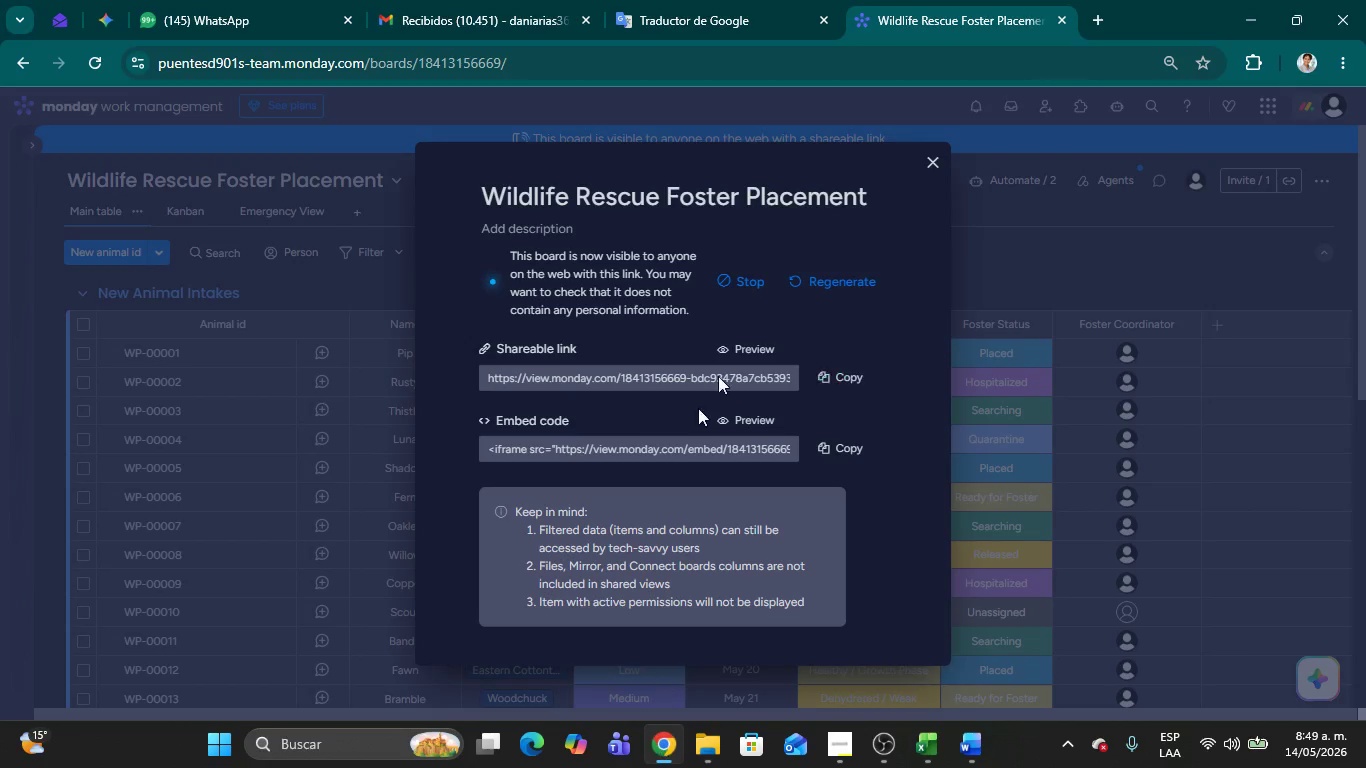 
left_click([933, 161])
 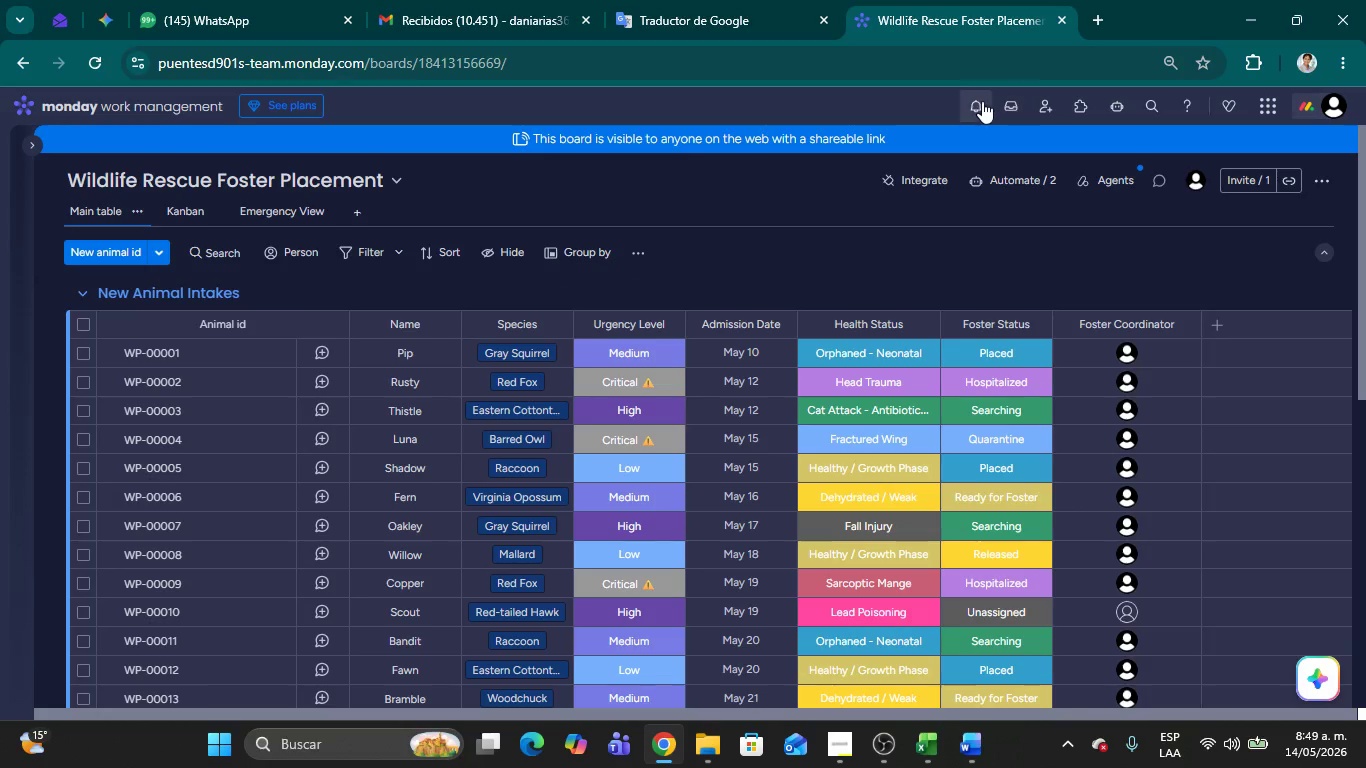 
left_click([978, 101])
 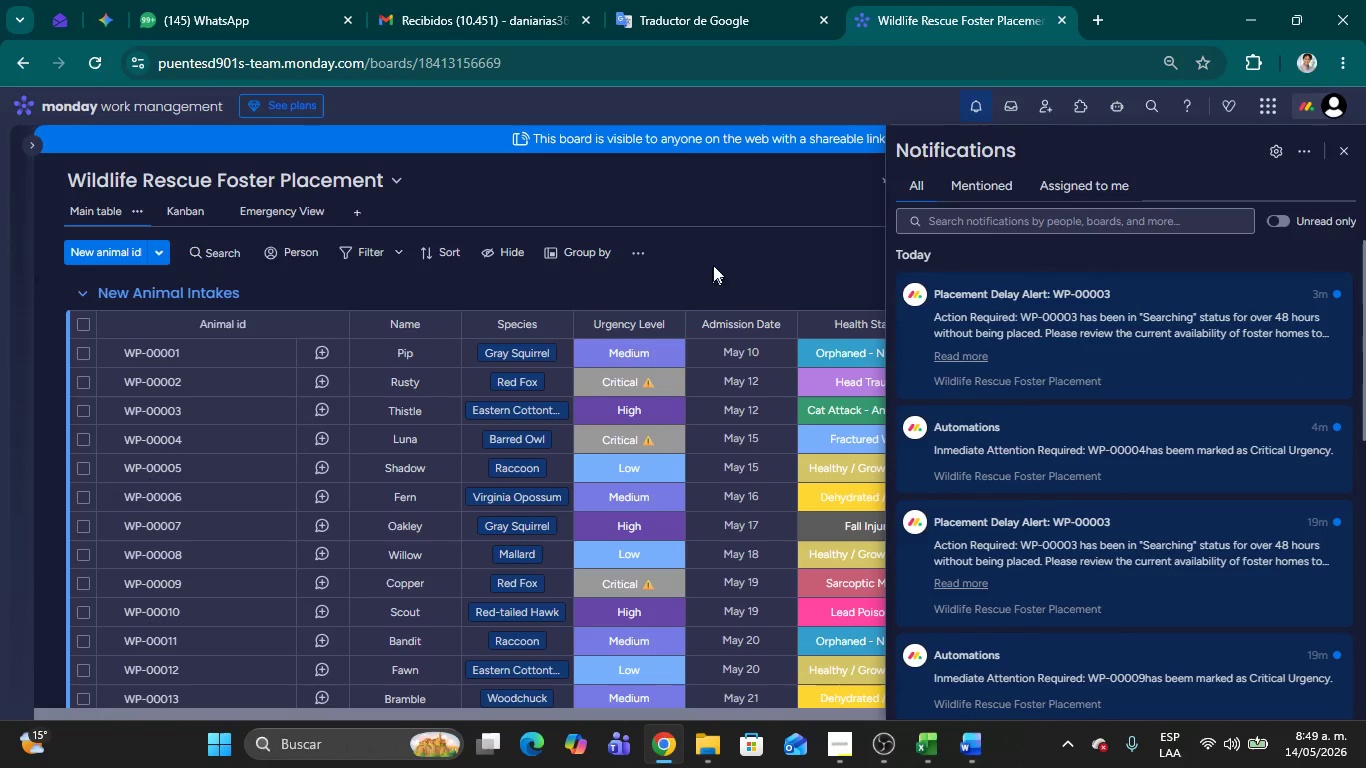 
key(Meta+Shift+MetaLeft)
 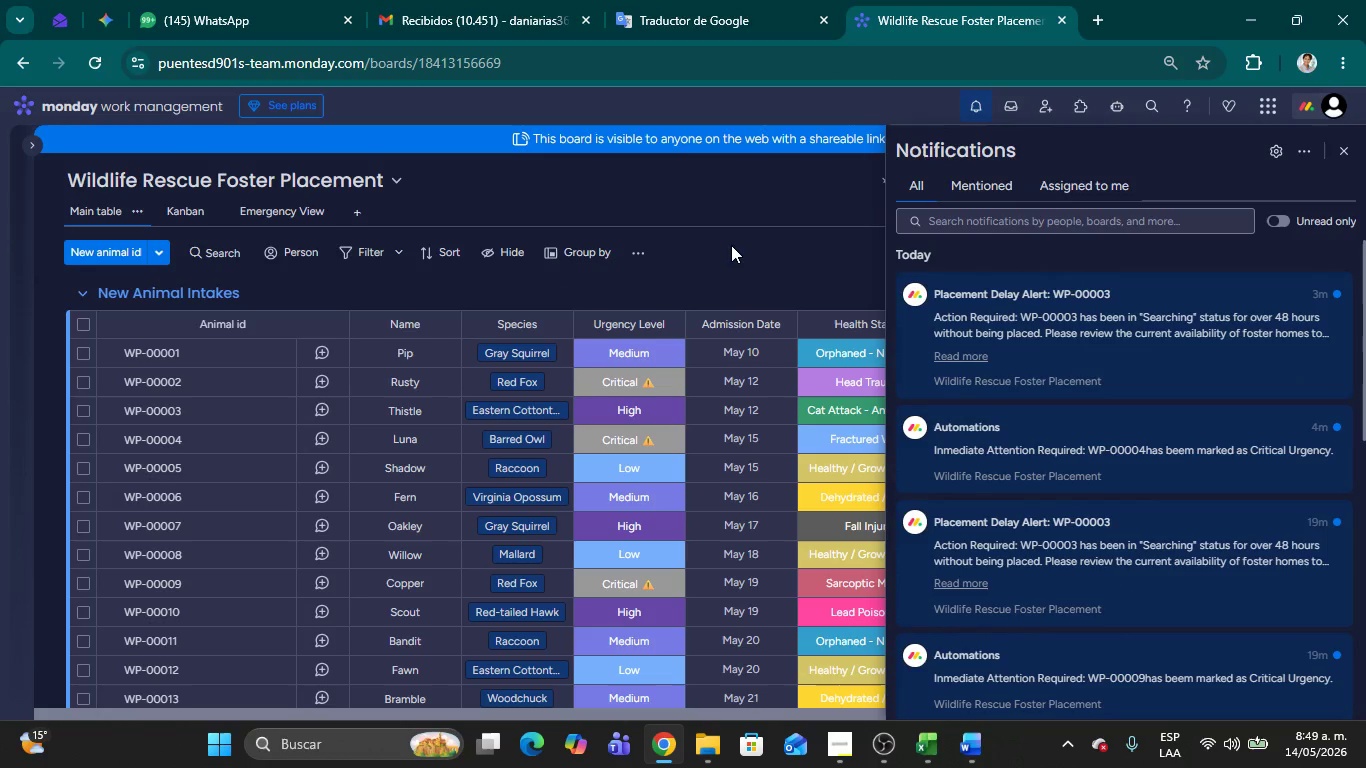 
key(Meta+Shift+S)
 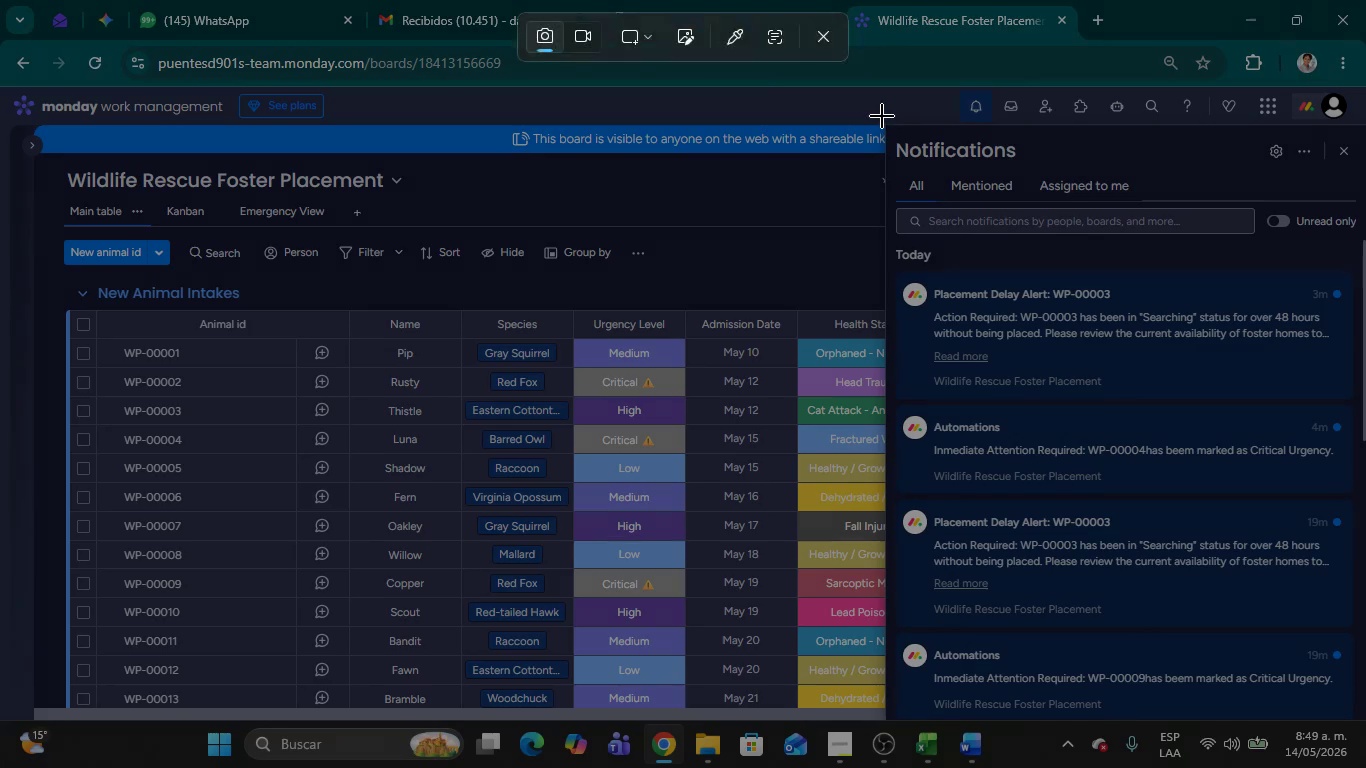 
left_click_drag(start_coordinate=[880, 116], to_coordinate=[1365, 498])
 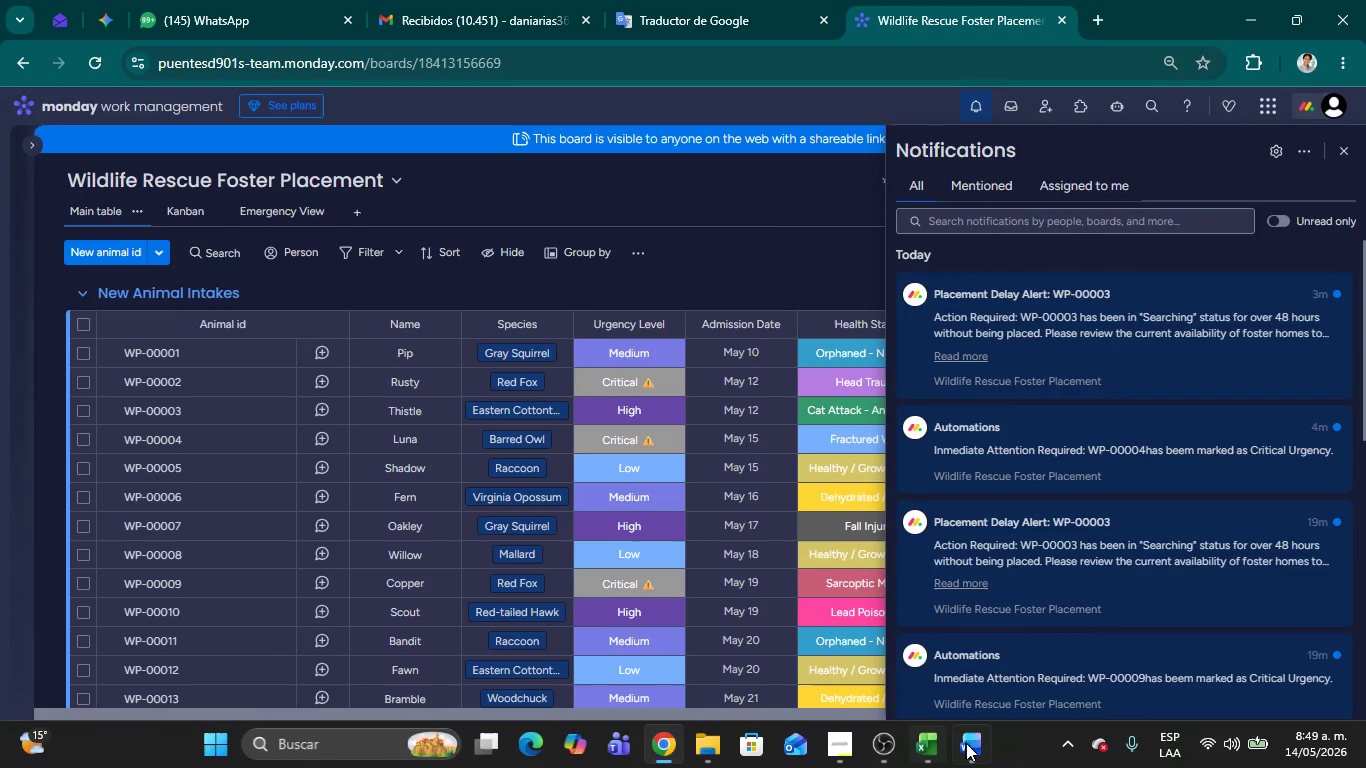 
left_click([978, 752])
 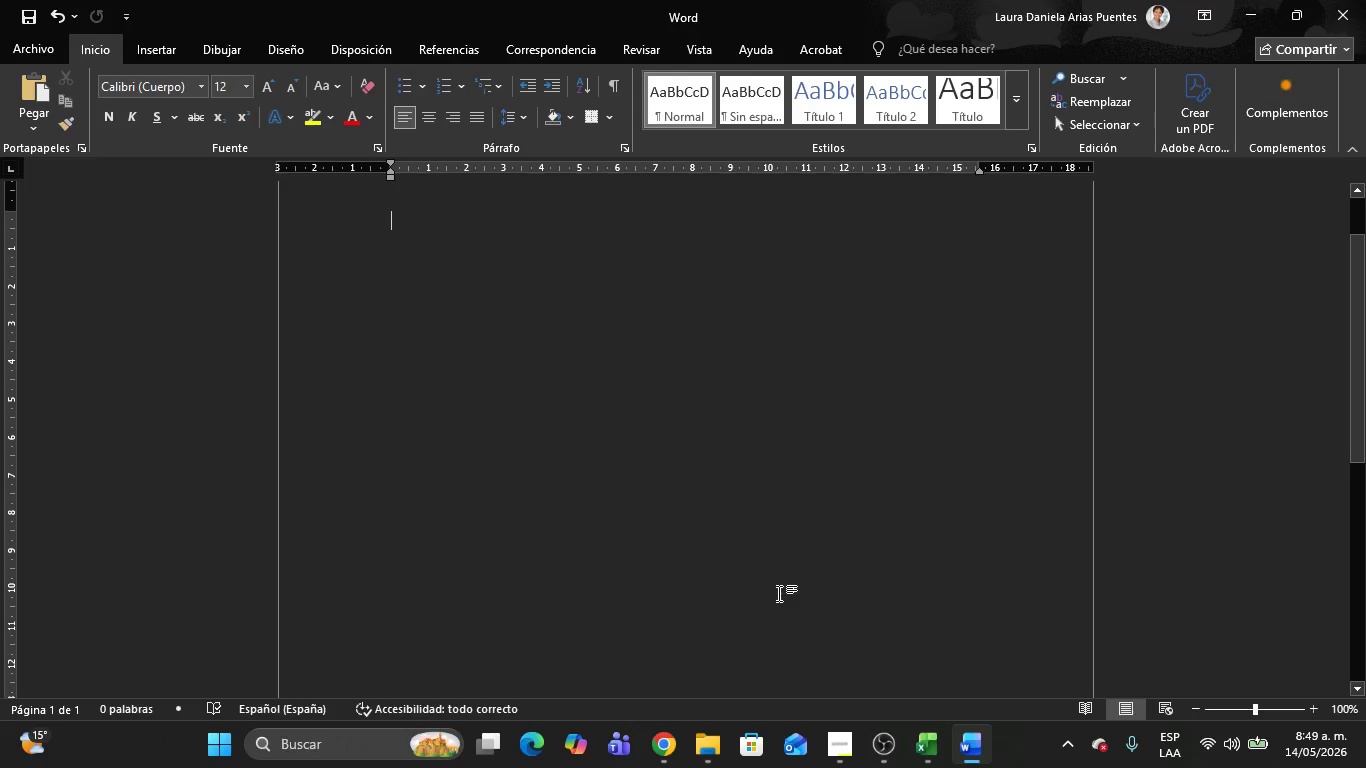 
key(Control+ControlLeft)
 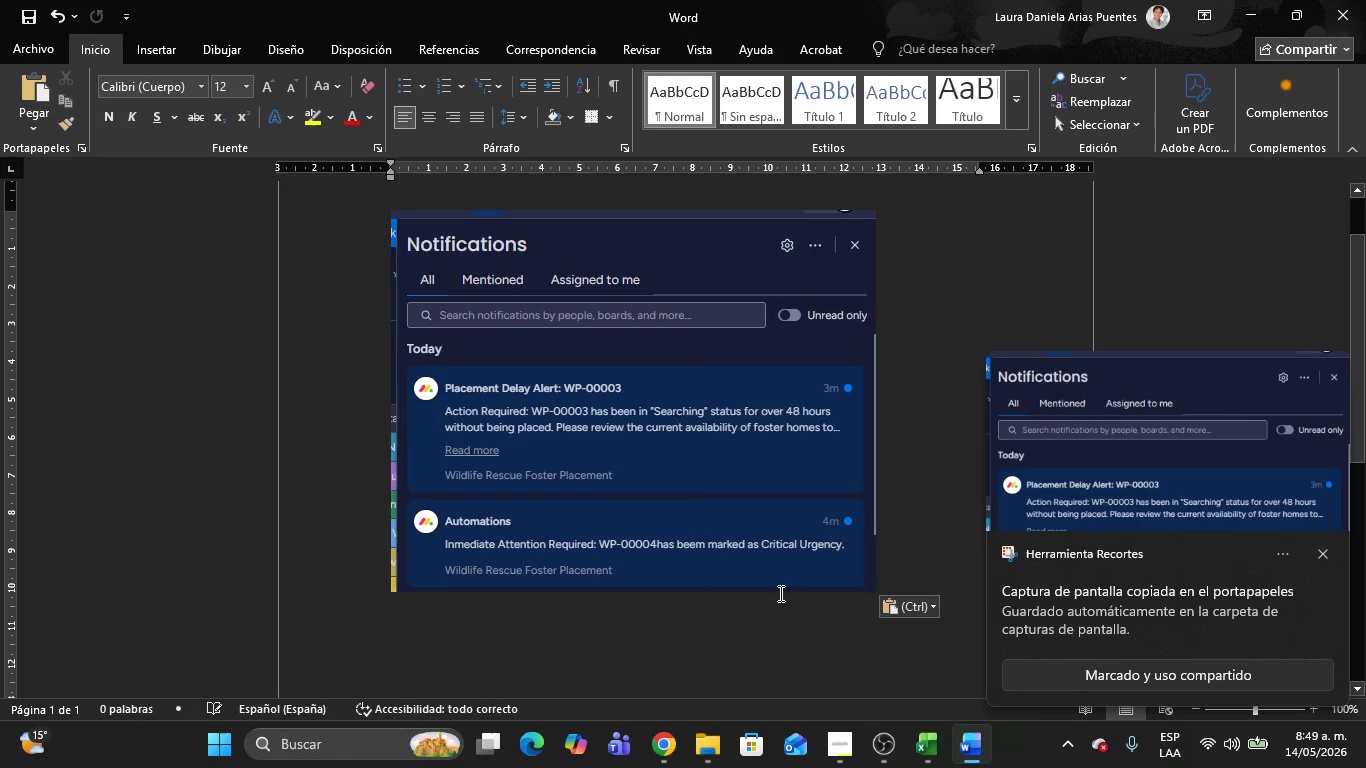 
key(Control+V)
 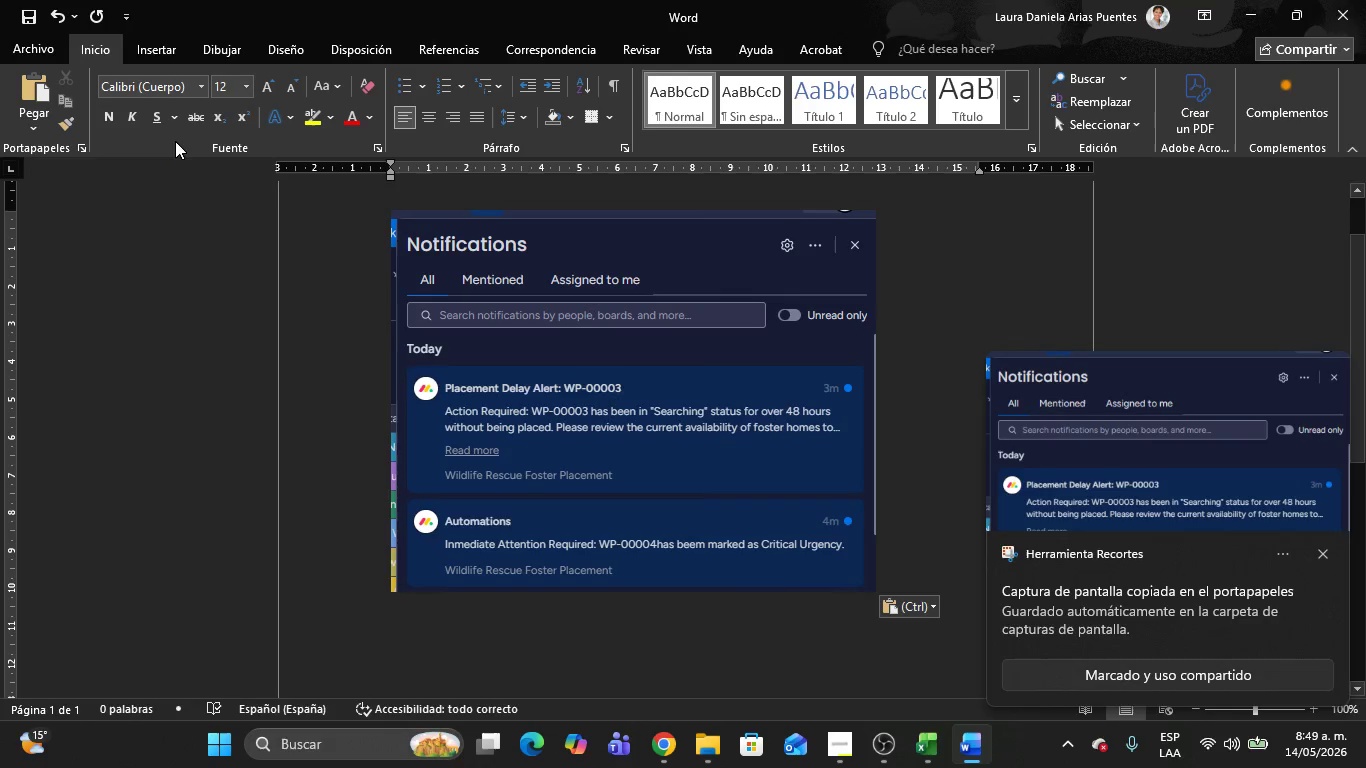 
key(Alt+AltLeft)
 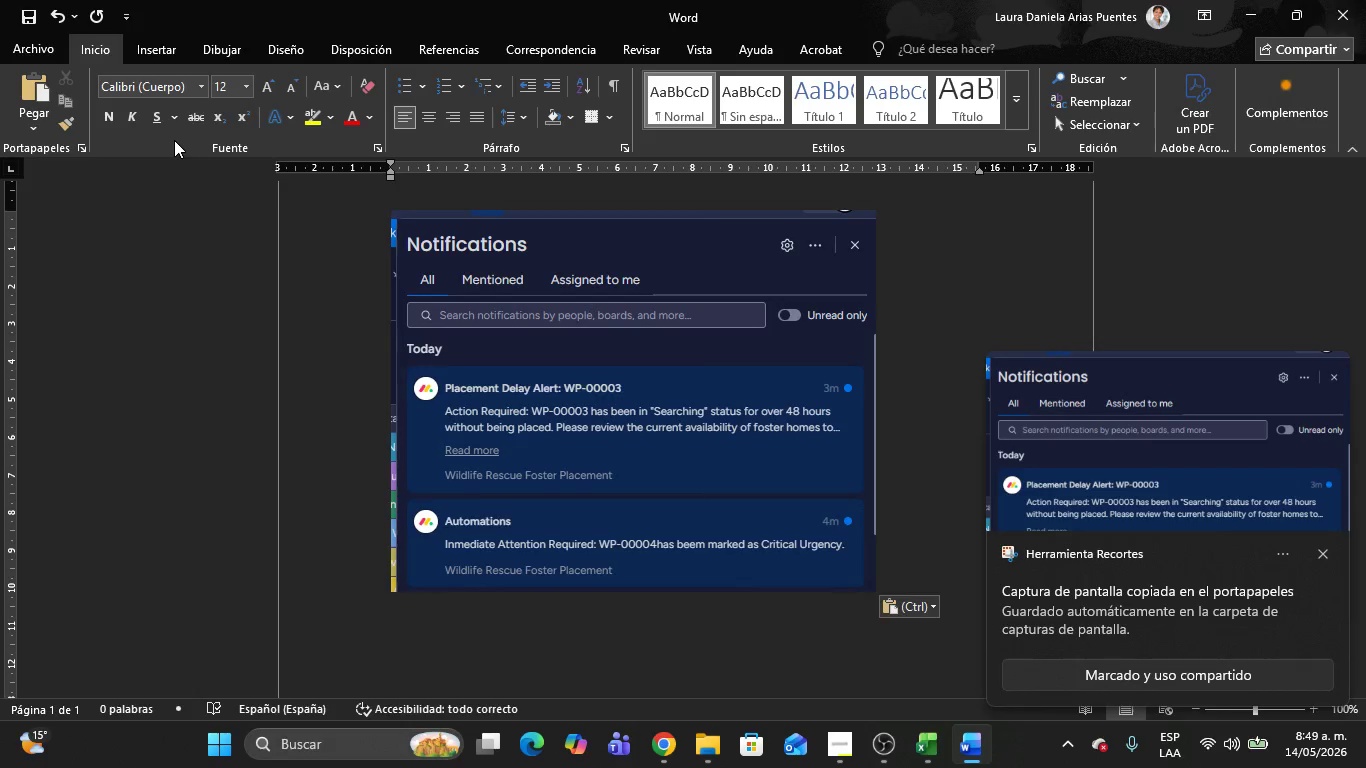 
key(Alt+Tab)
 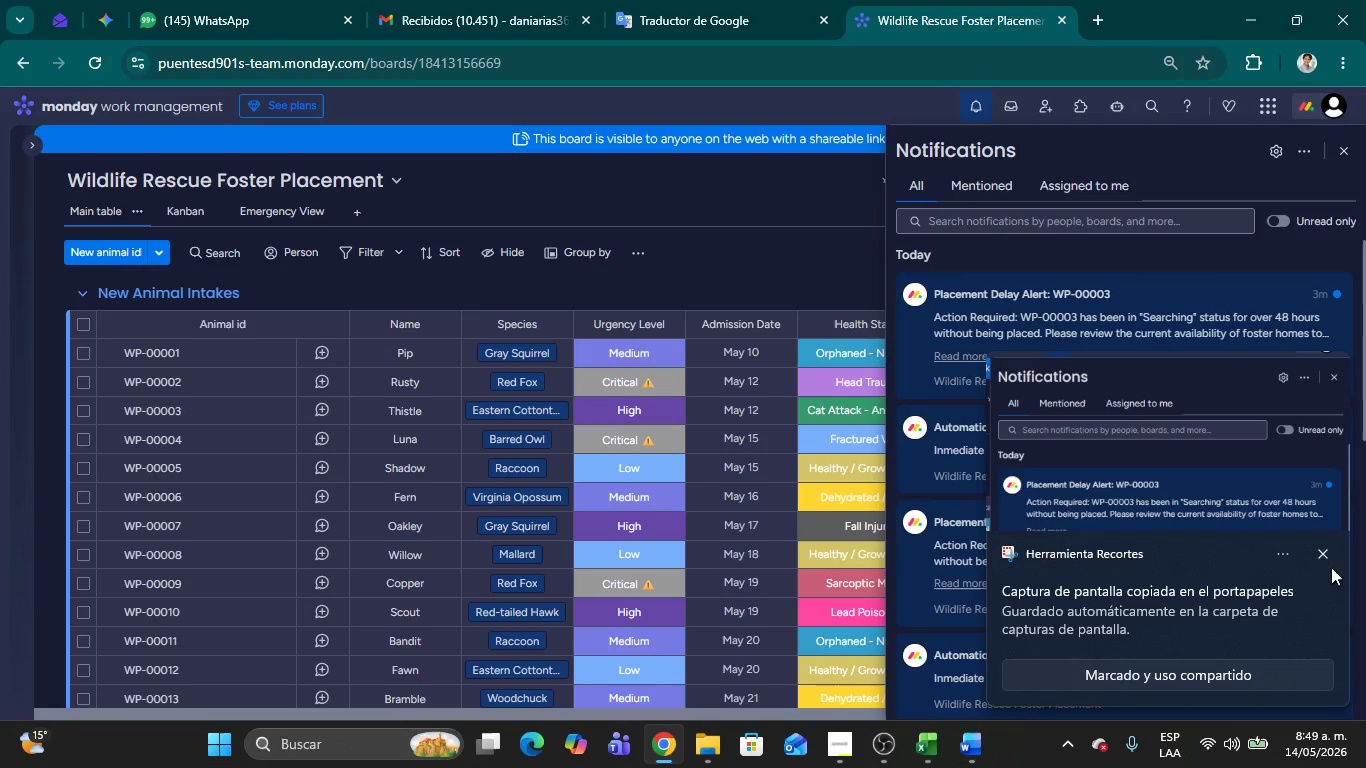 
left_click([1329, 553])
 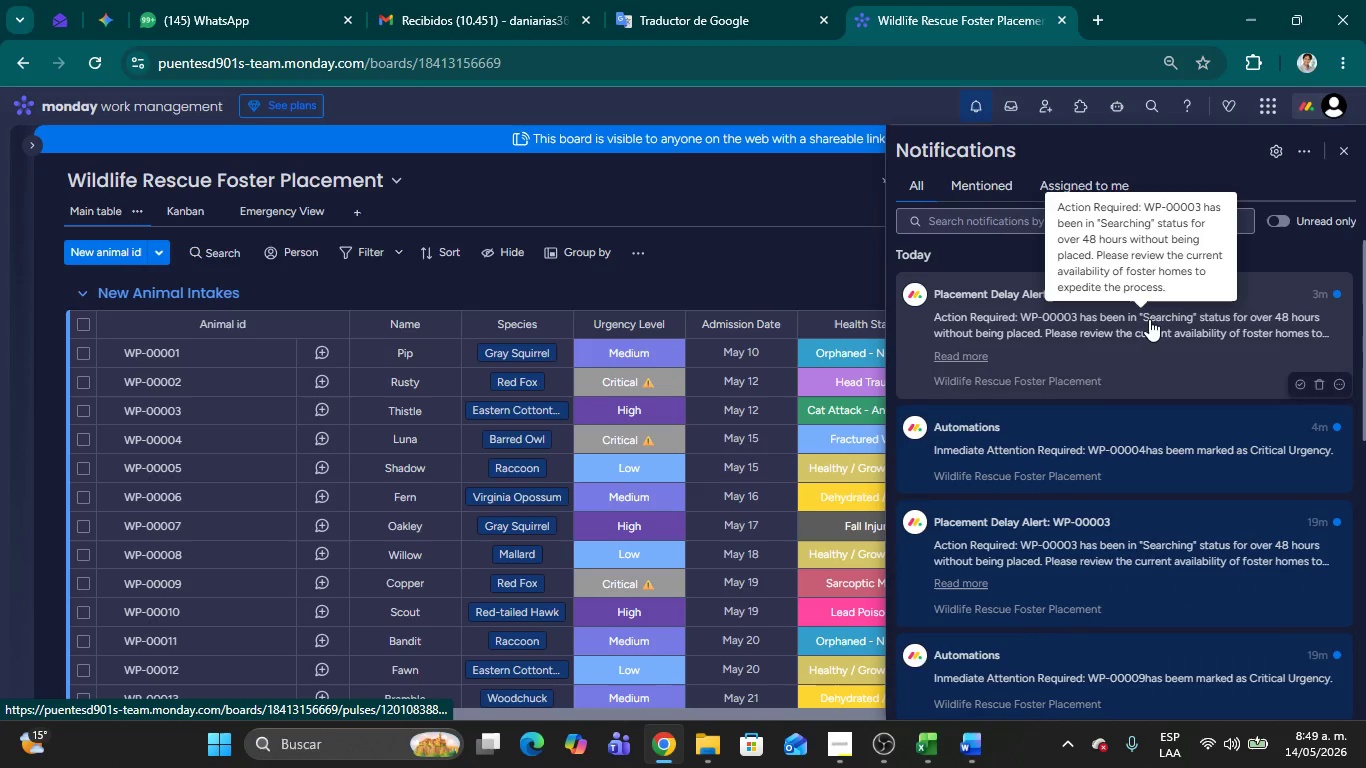 
key(Meta+Shift+MetaLeft)
 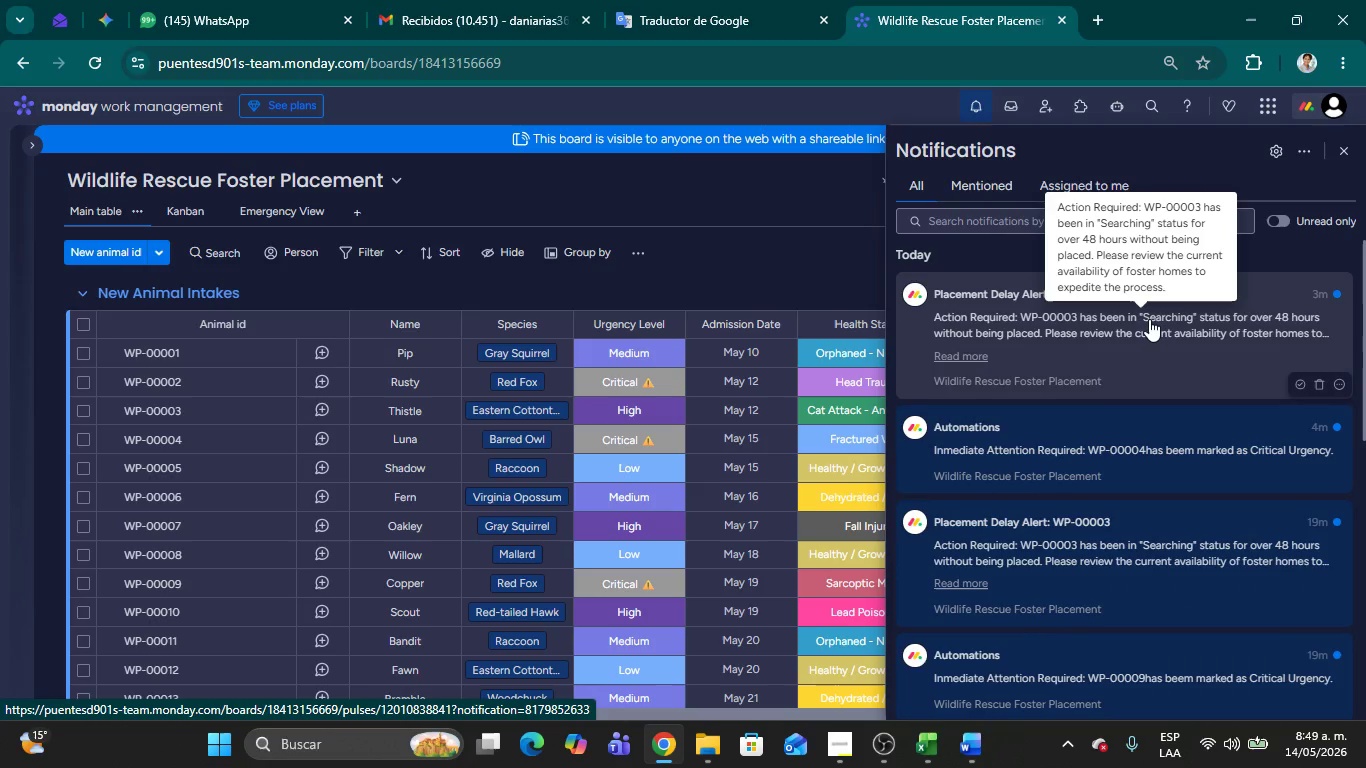 
key(Meta+Shift+S)
 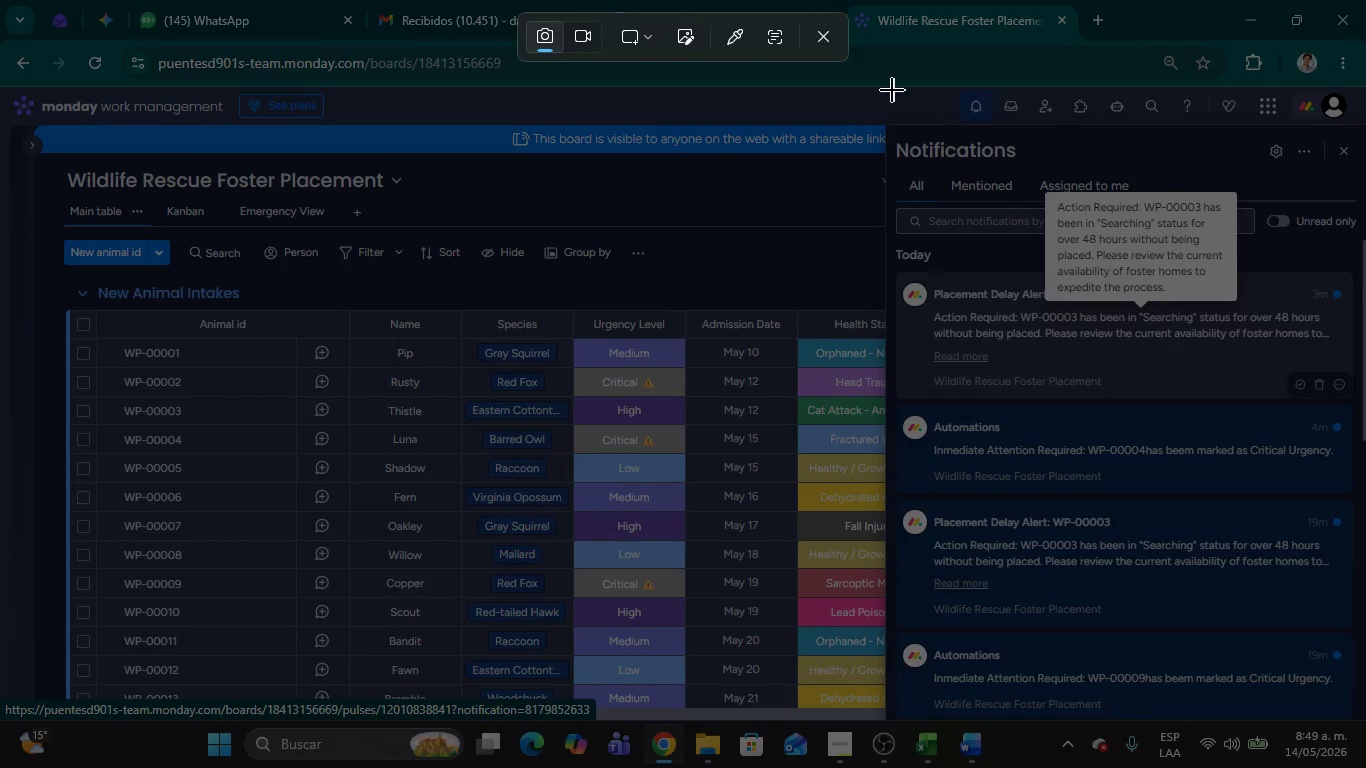 
left_click_drag(start_coordinate=[877, 83], to_coordinate=[1365, 500])
 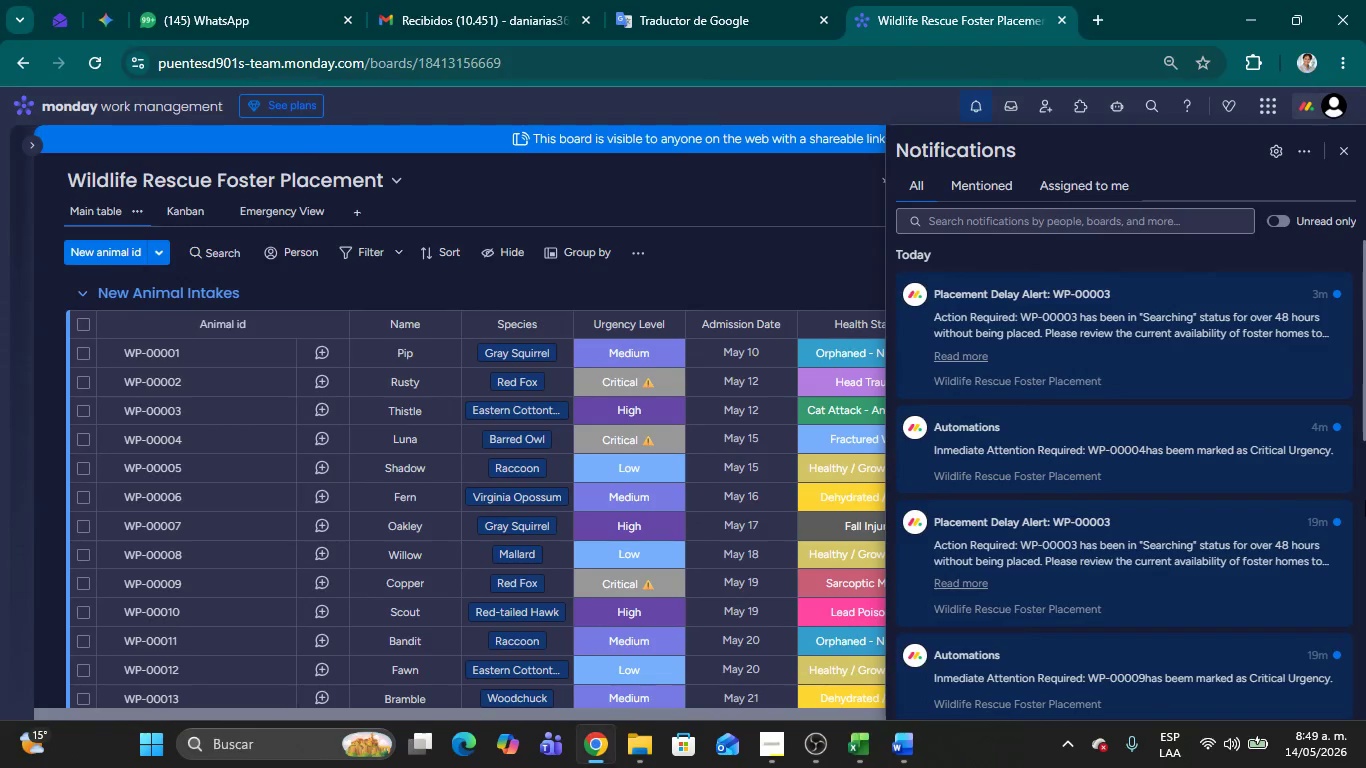 
key(Alt+AltLeft)
 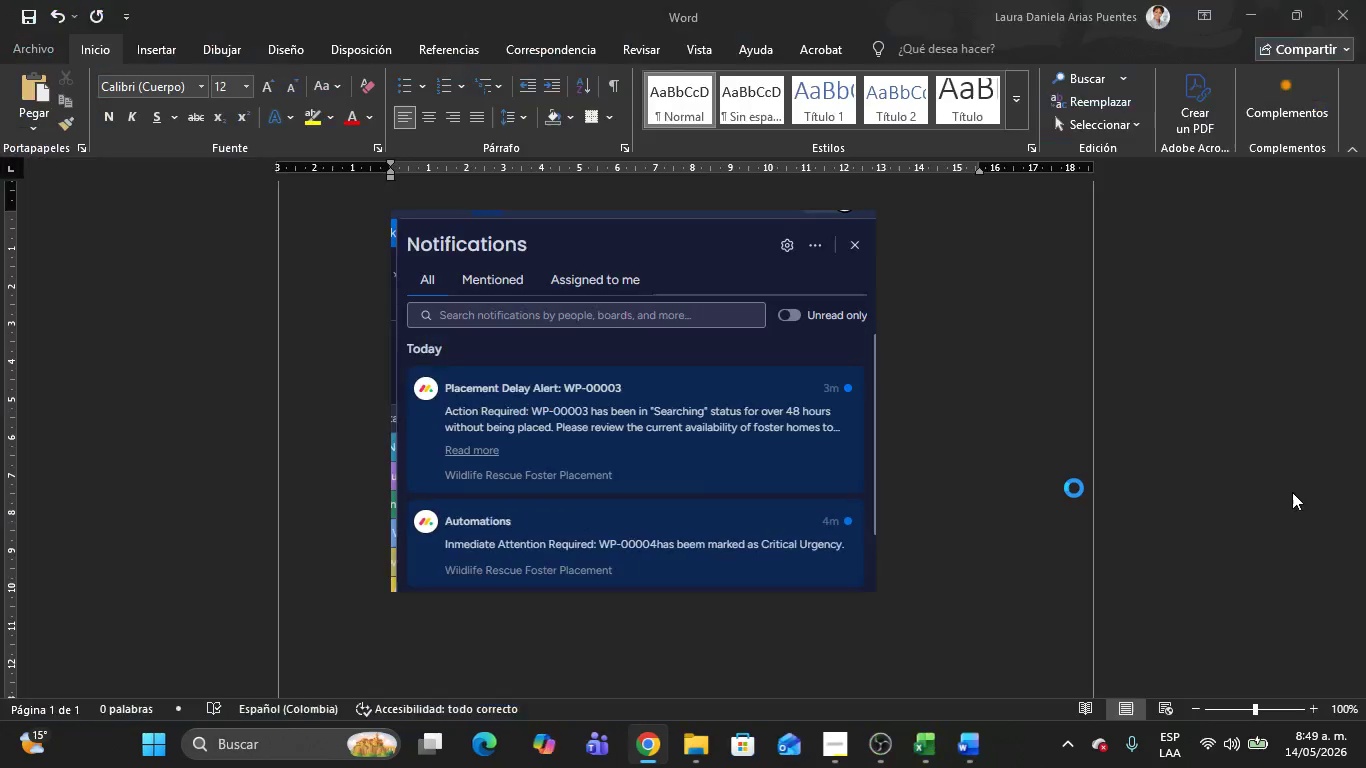 
key(Alt+Tab)
 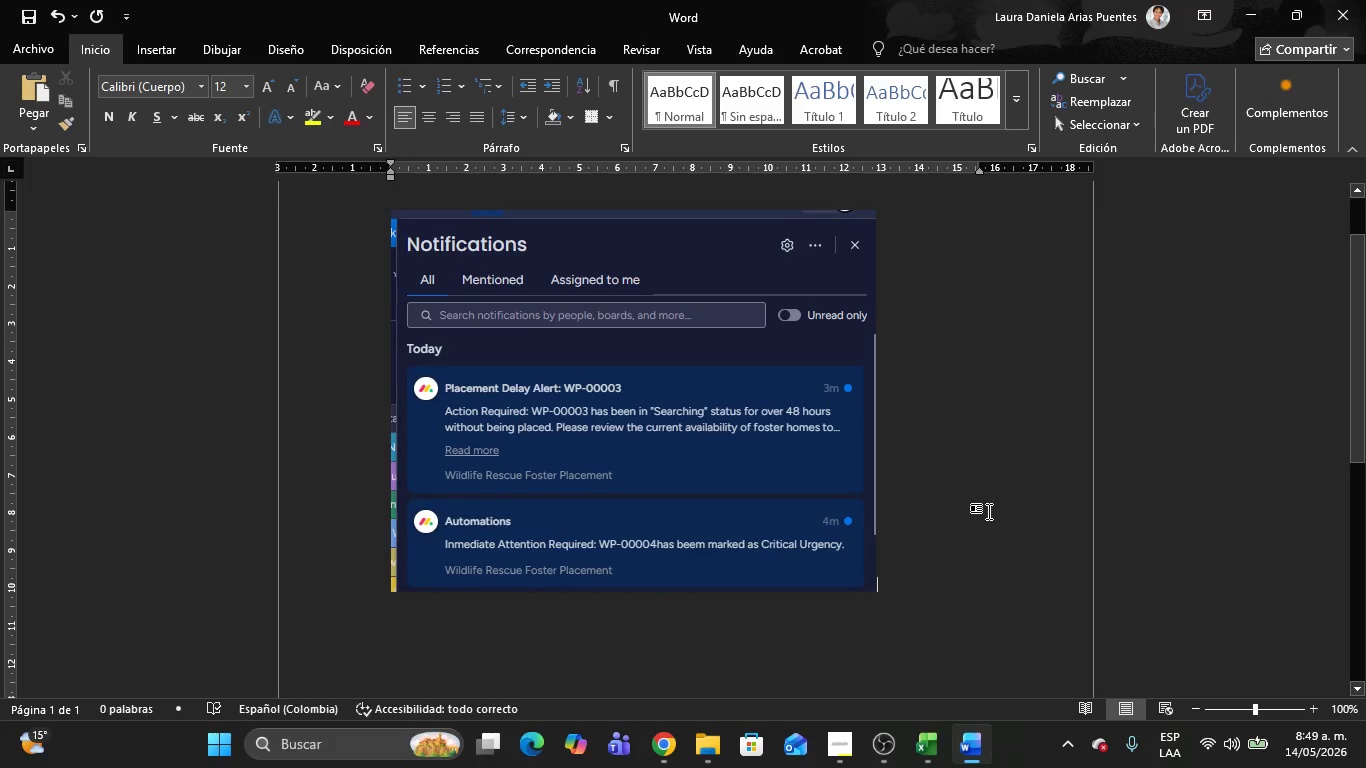 
key(Control+V)
 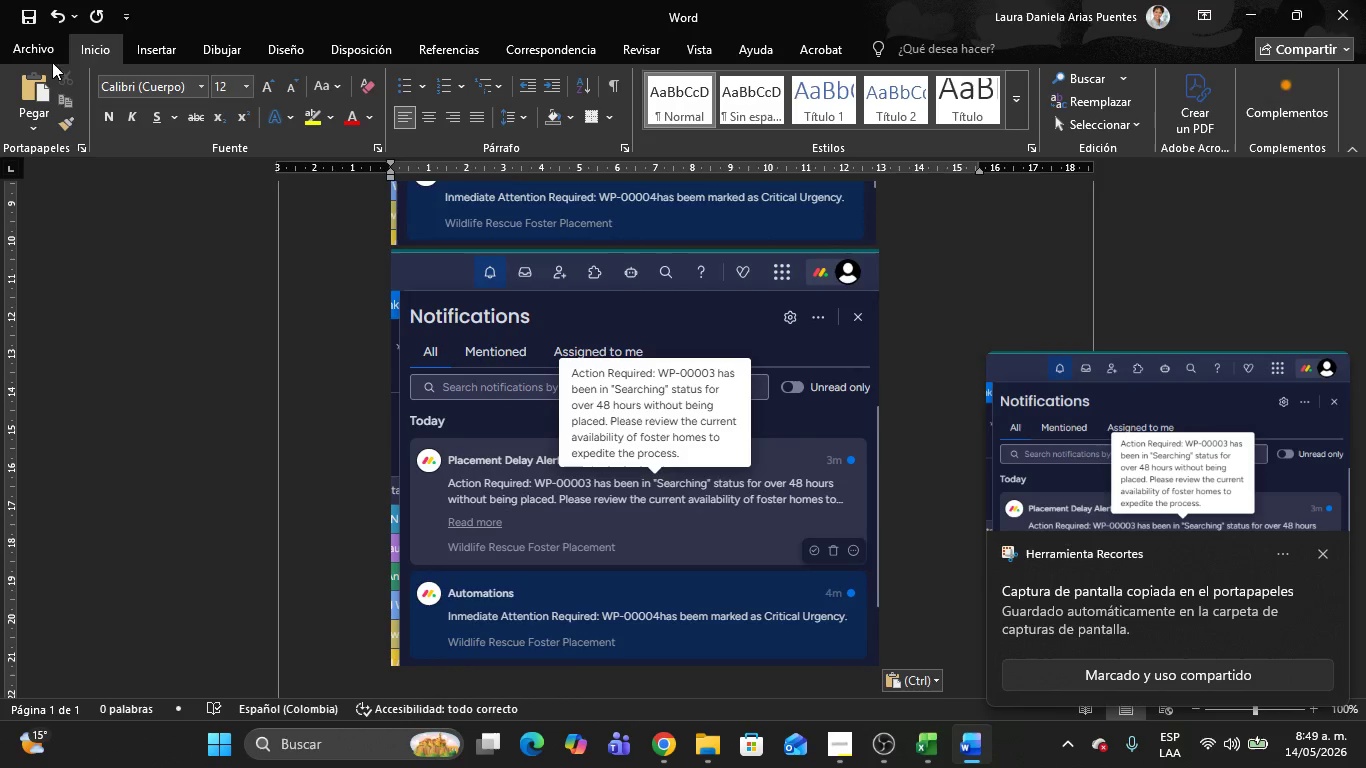 
left_click([34, 47])
 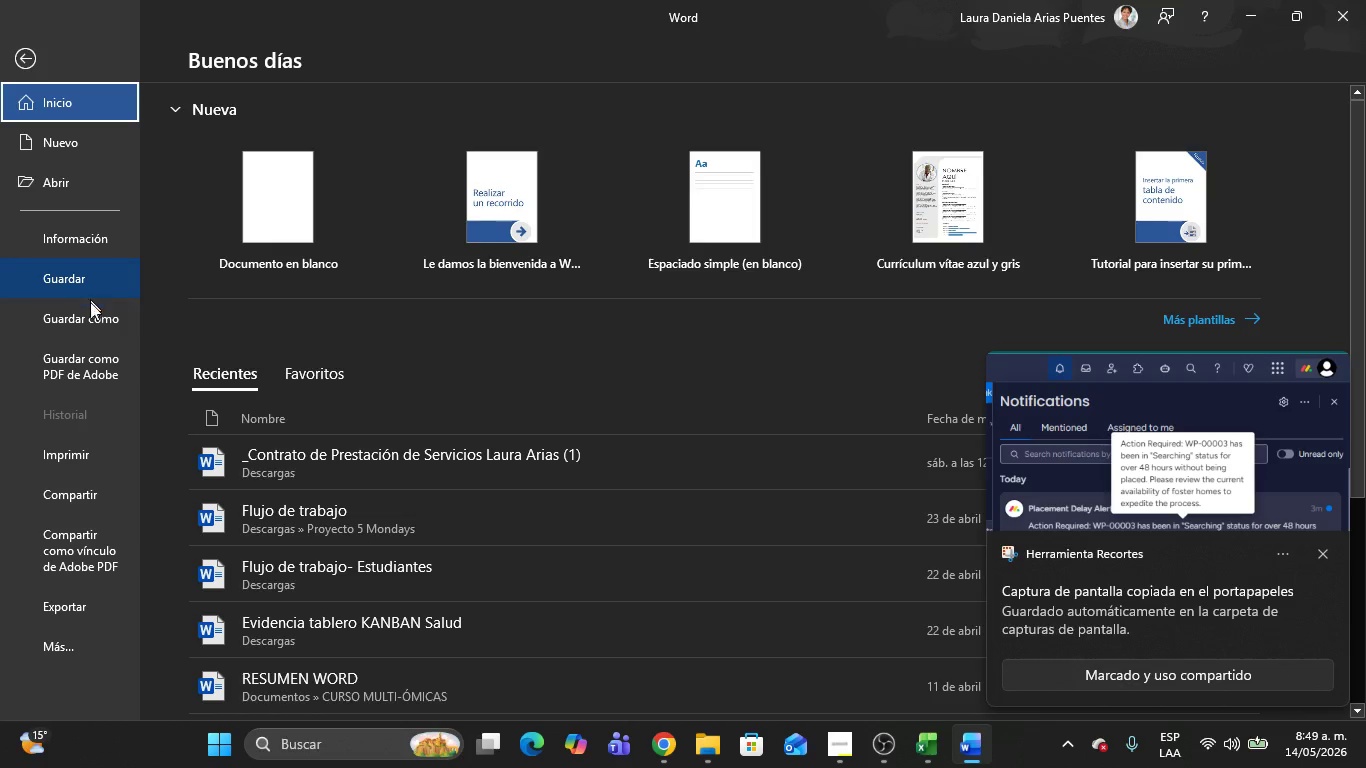 
left_click([95, 325])
 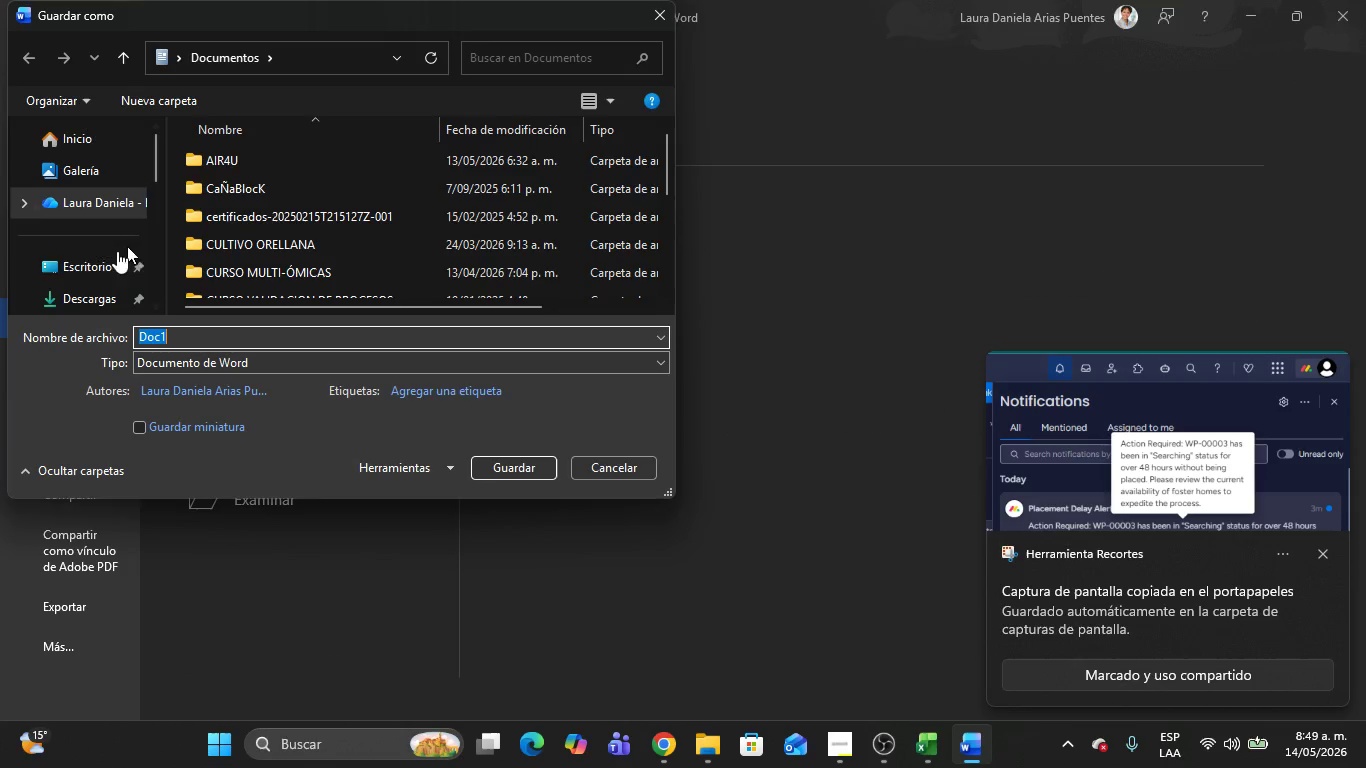 
left_click([74, 298])
 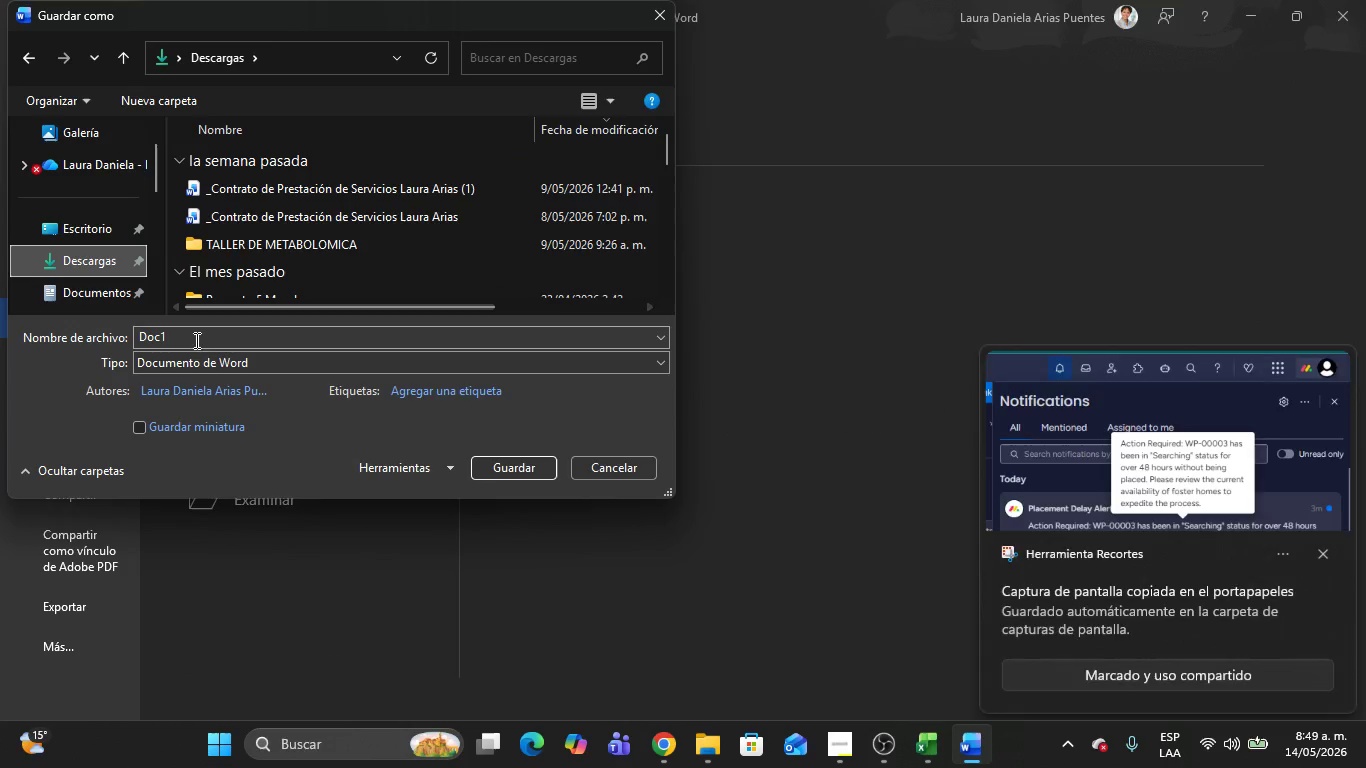 
left_click([181, 359])
 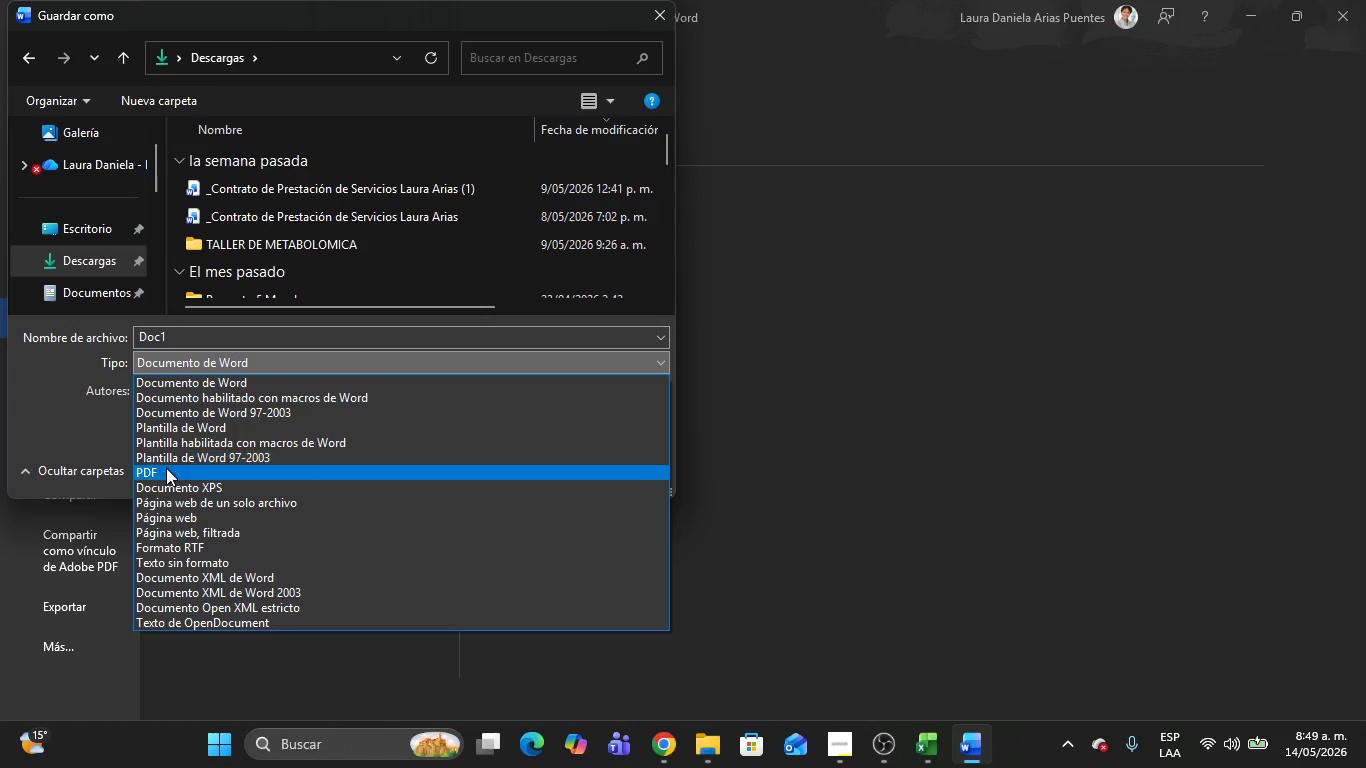 
left_click([165, 469])
 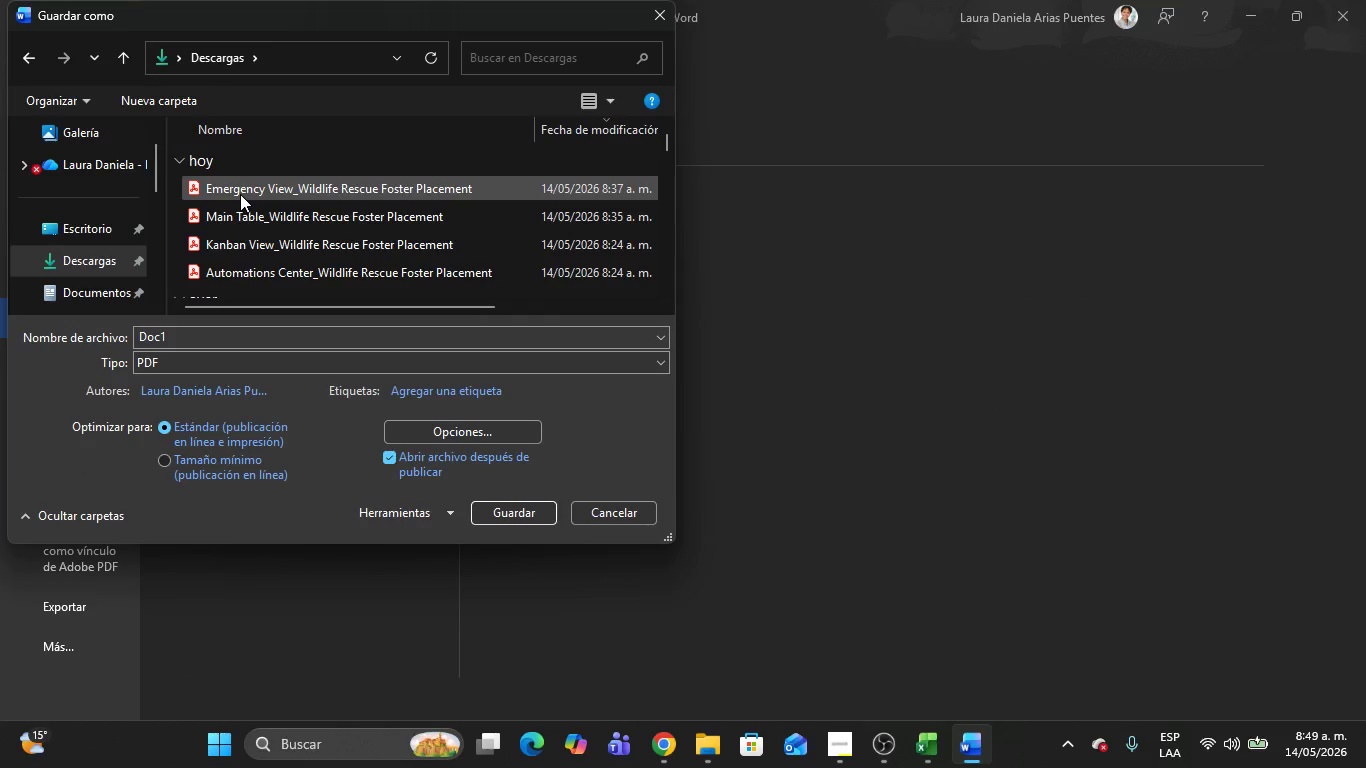 
left_click([239, 187])
 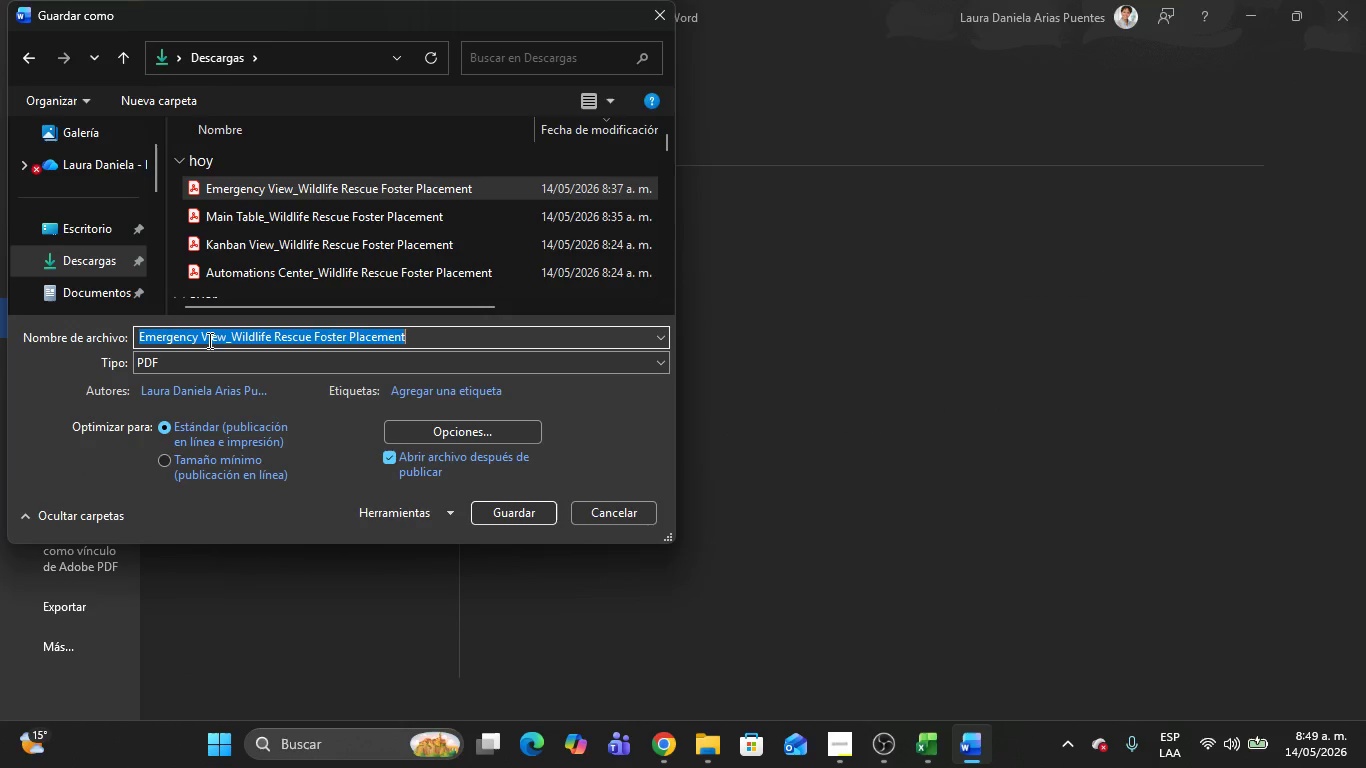 
double_click([209, 334])
 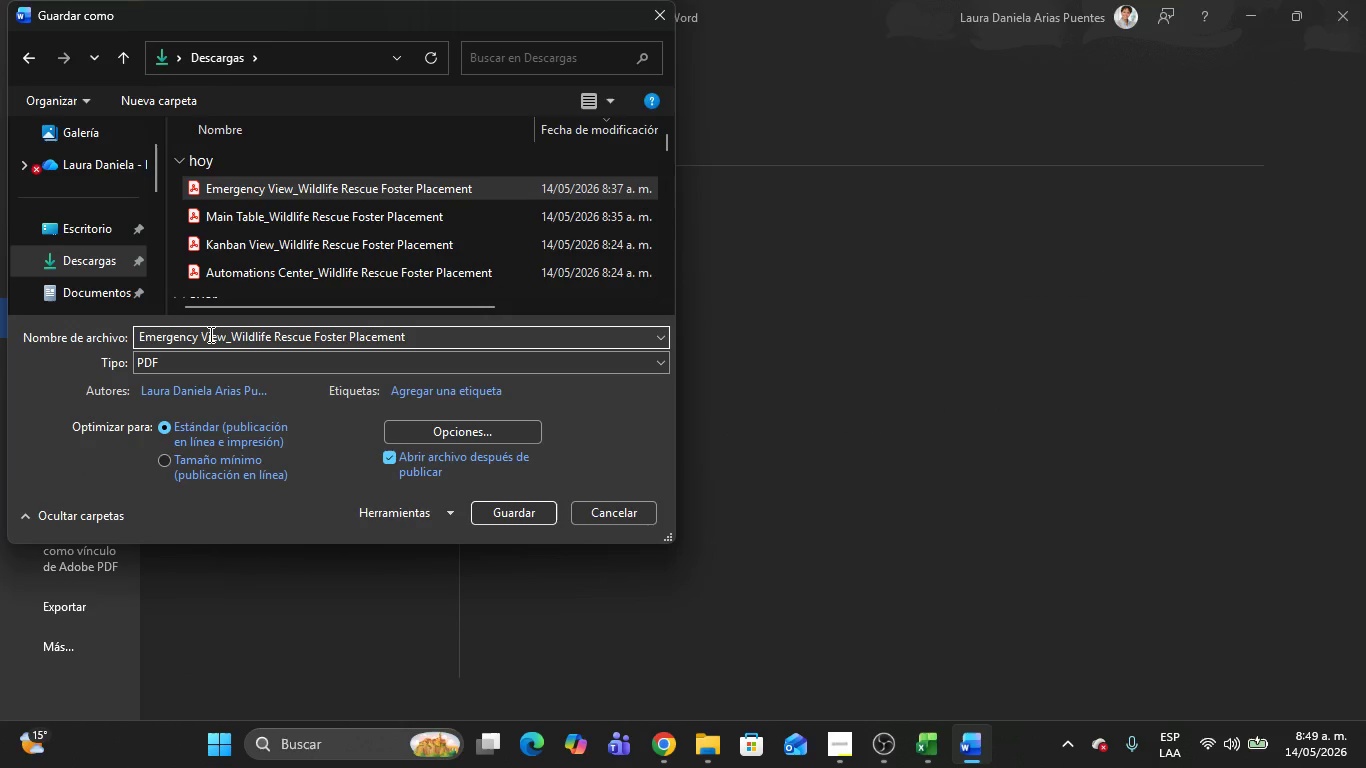 
hold_key(key=Backspace, duration=1.14)
 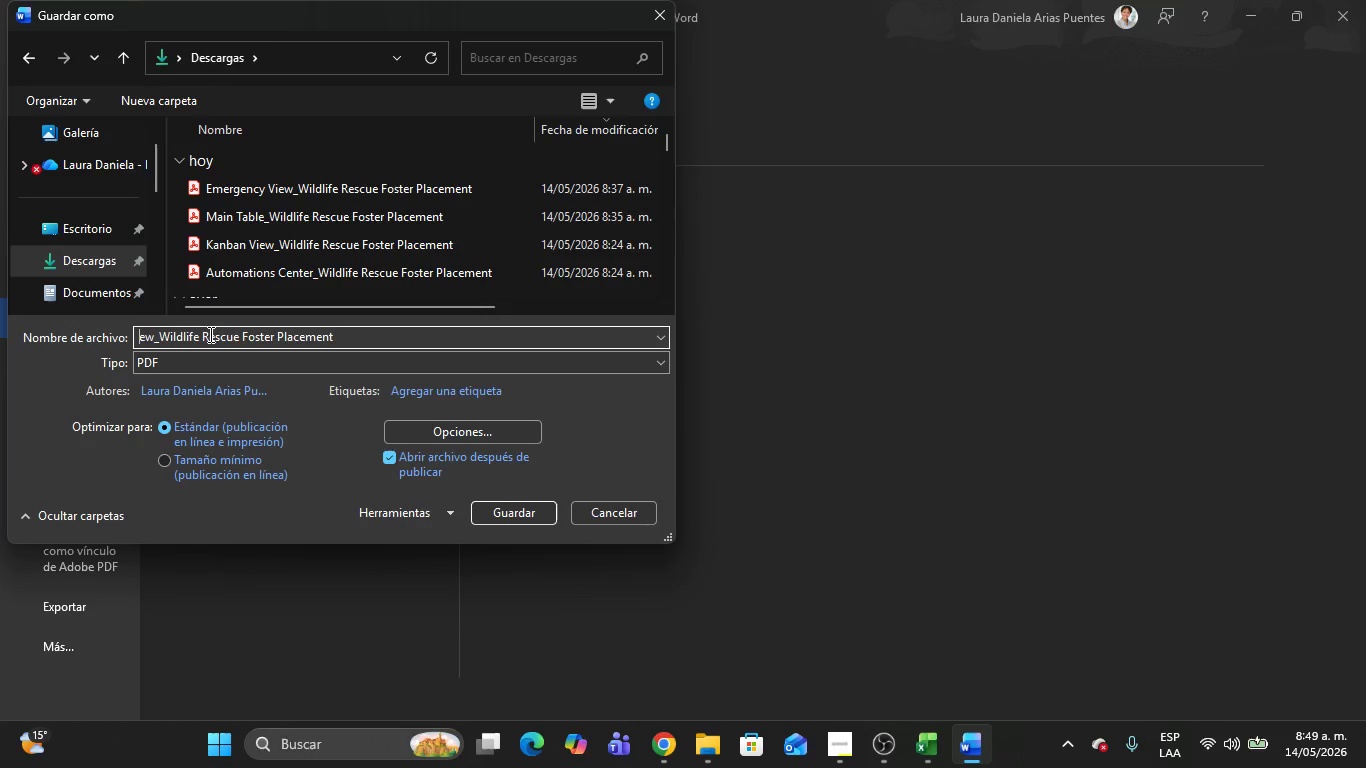 
type([Delete][Delete][Delete]Notifications)
 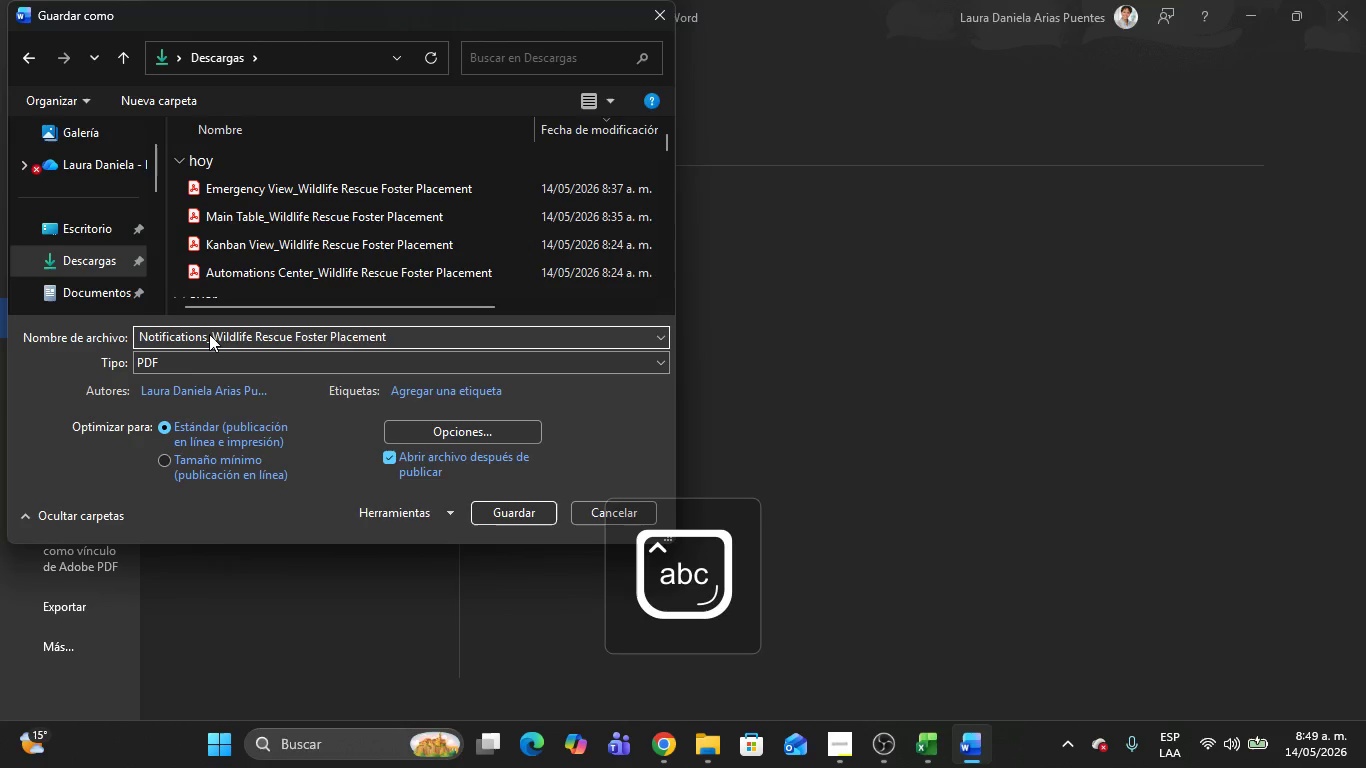 
key(Enter)
 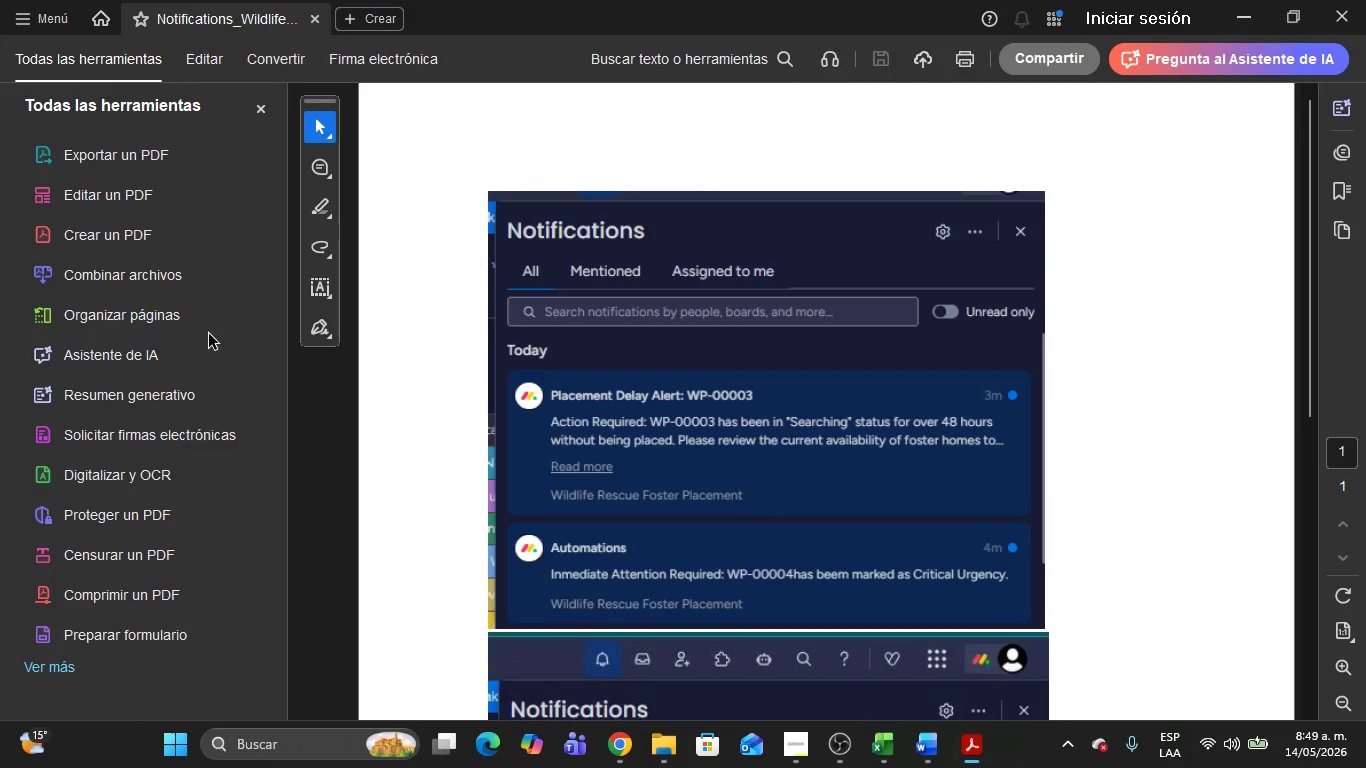 
scroll: coordinate [891, 490], scroll_direction: down, amount: 10.0
 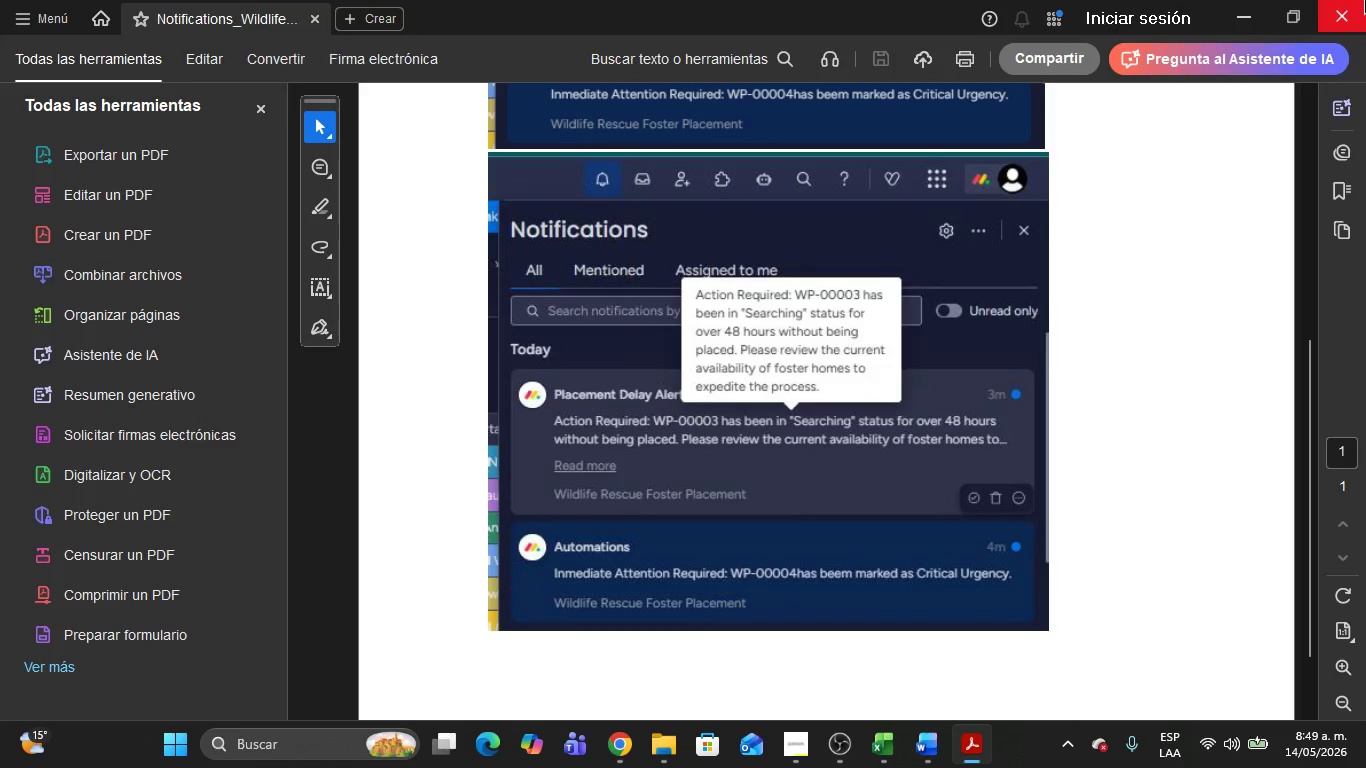 
left_click([1360, 0])
 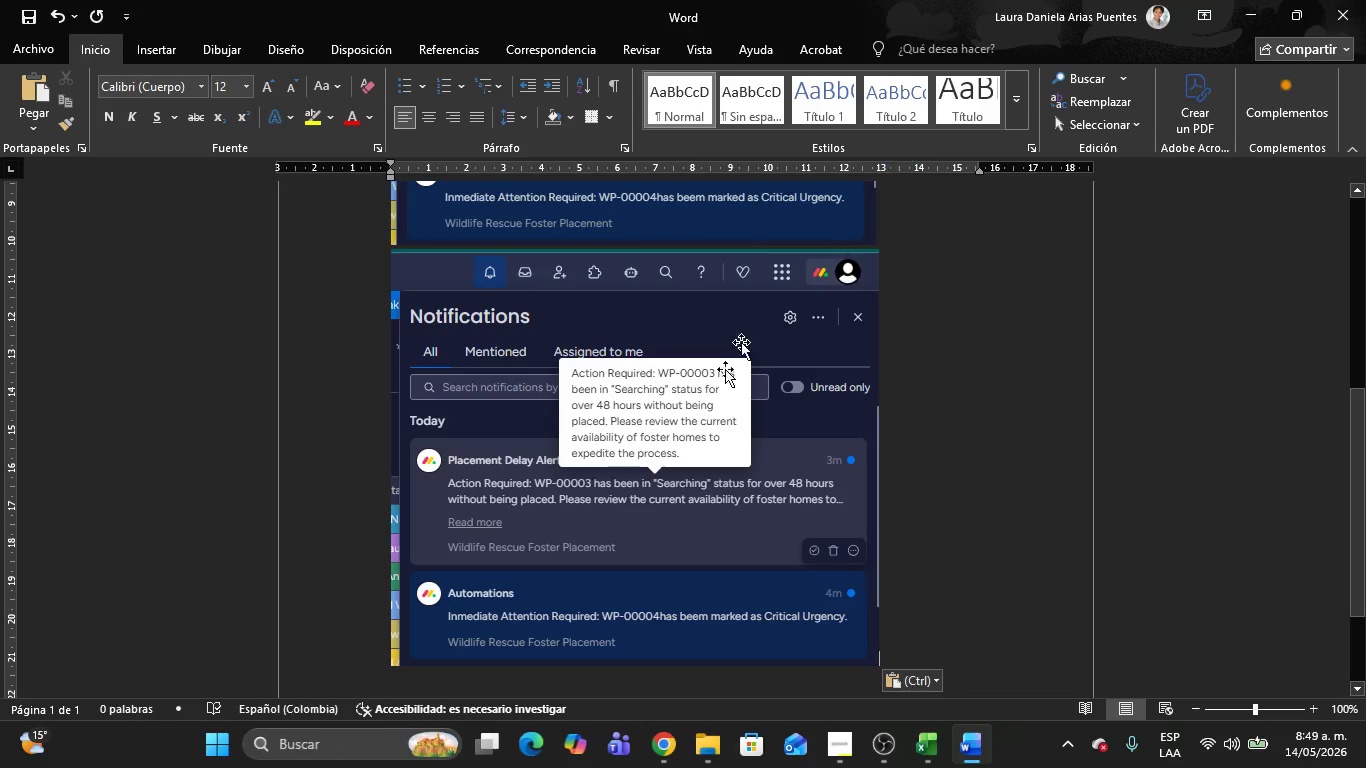 
left_click([692, 417])
 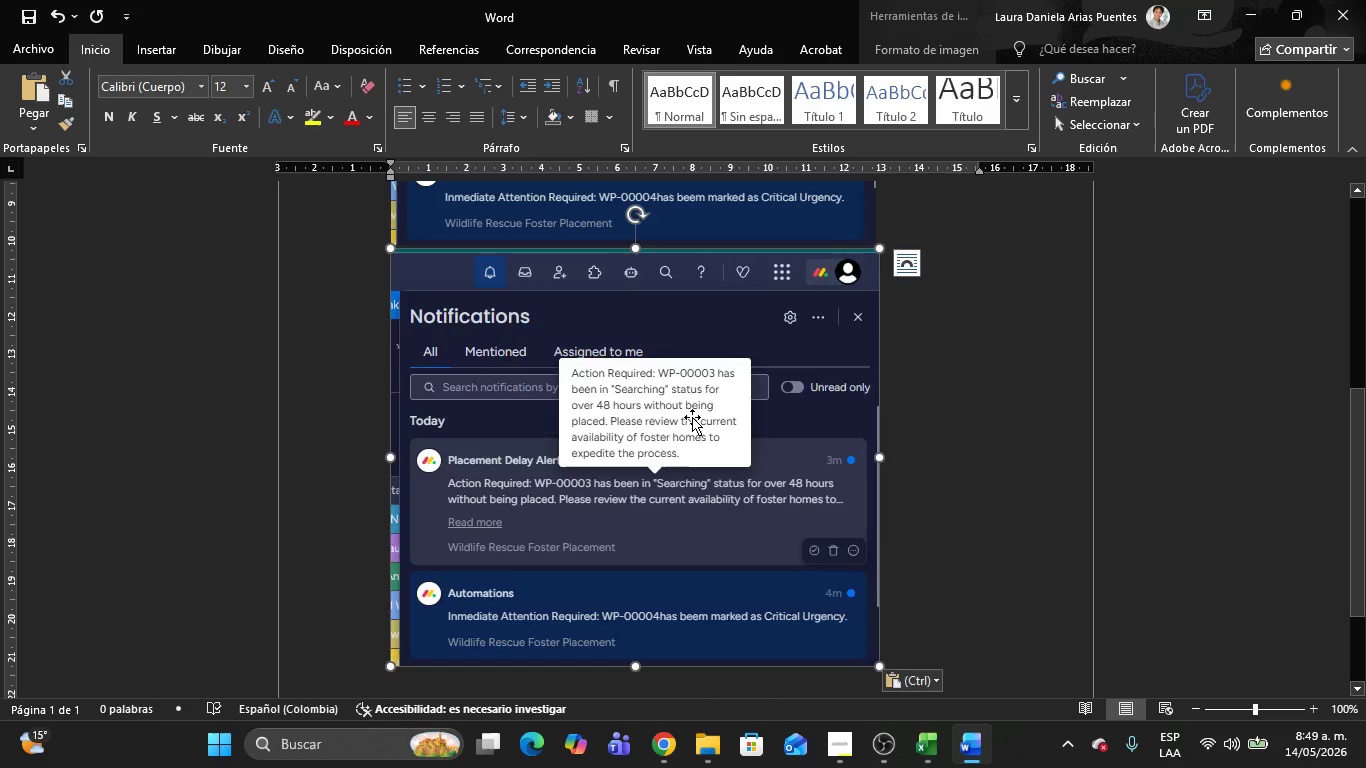 
key(Delete)
 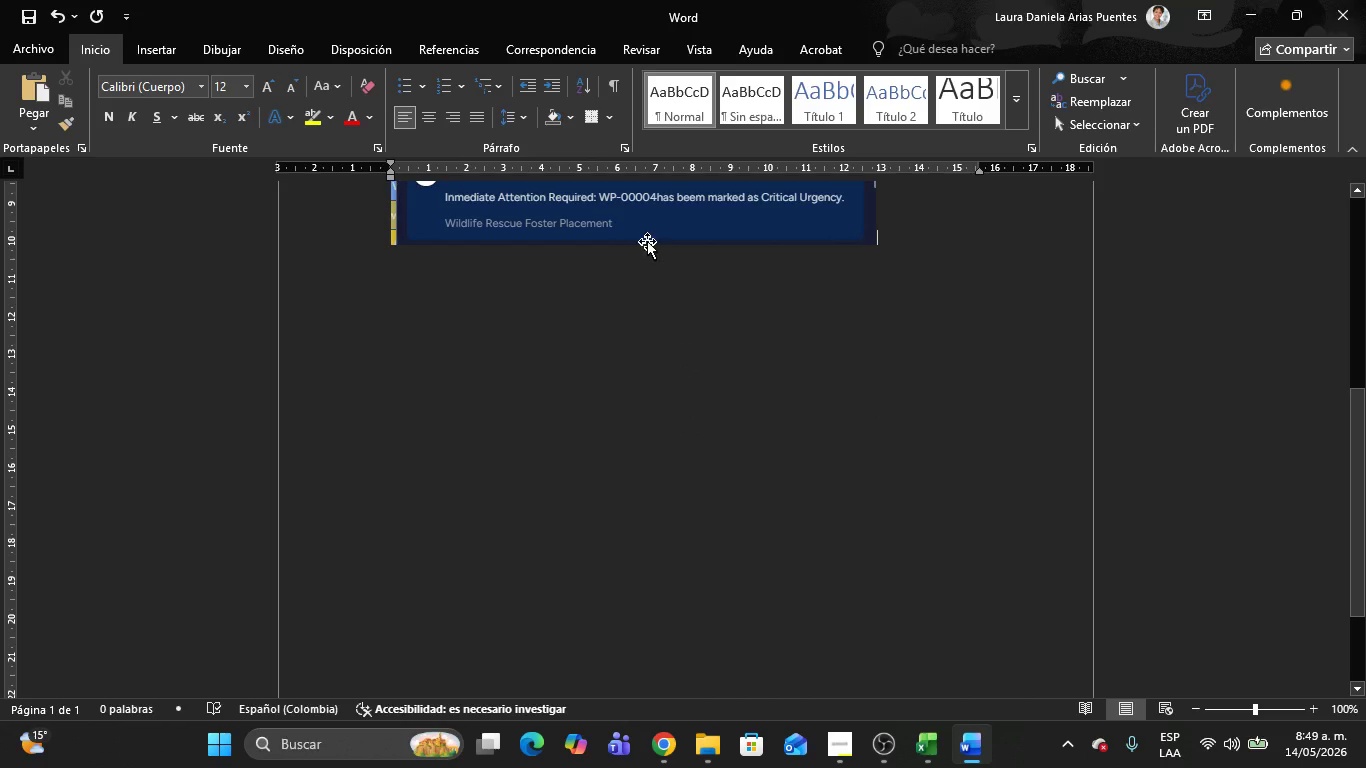 
left_click([639, 223])
 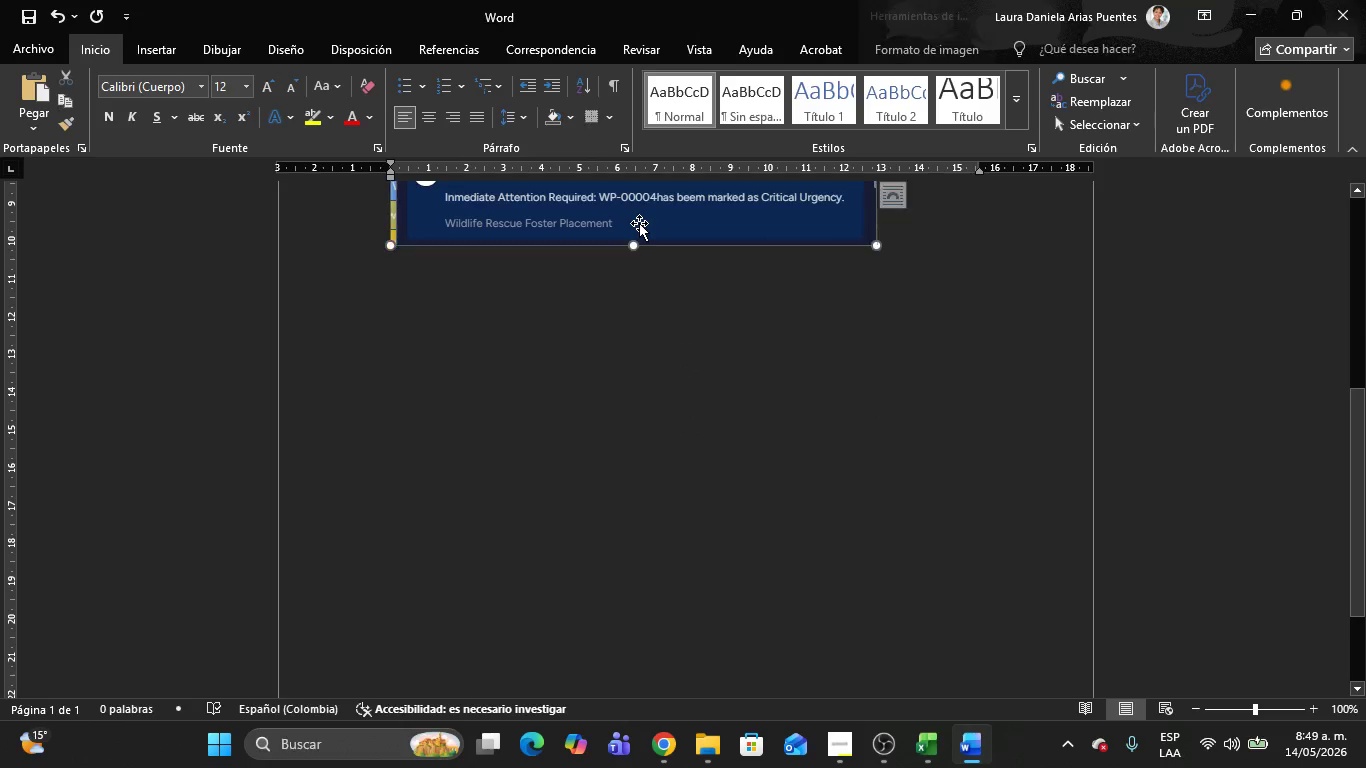 
key(Delete)
 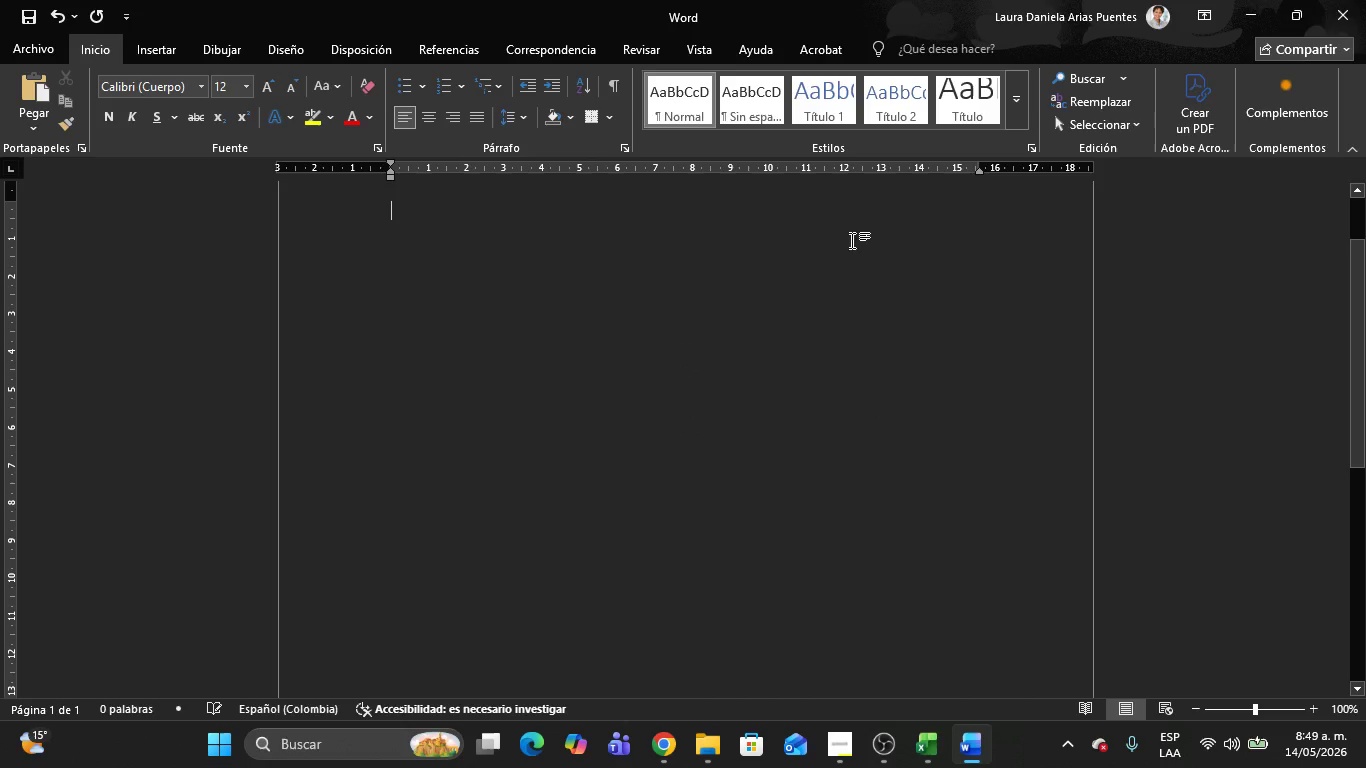 
left_click([852, 280])
 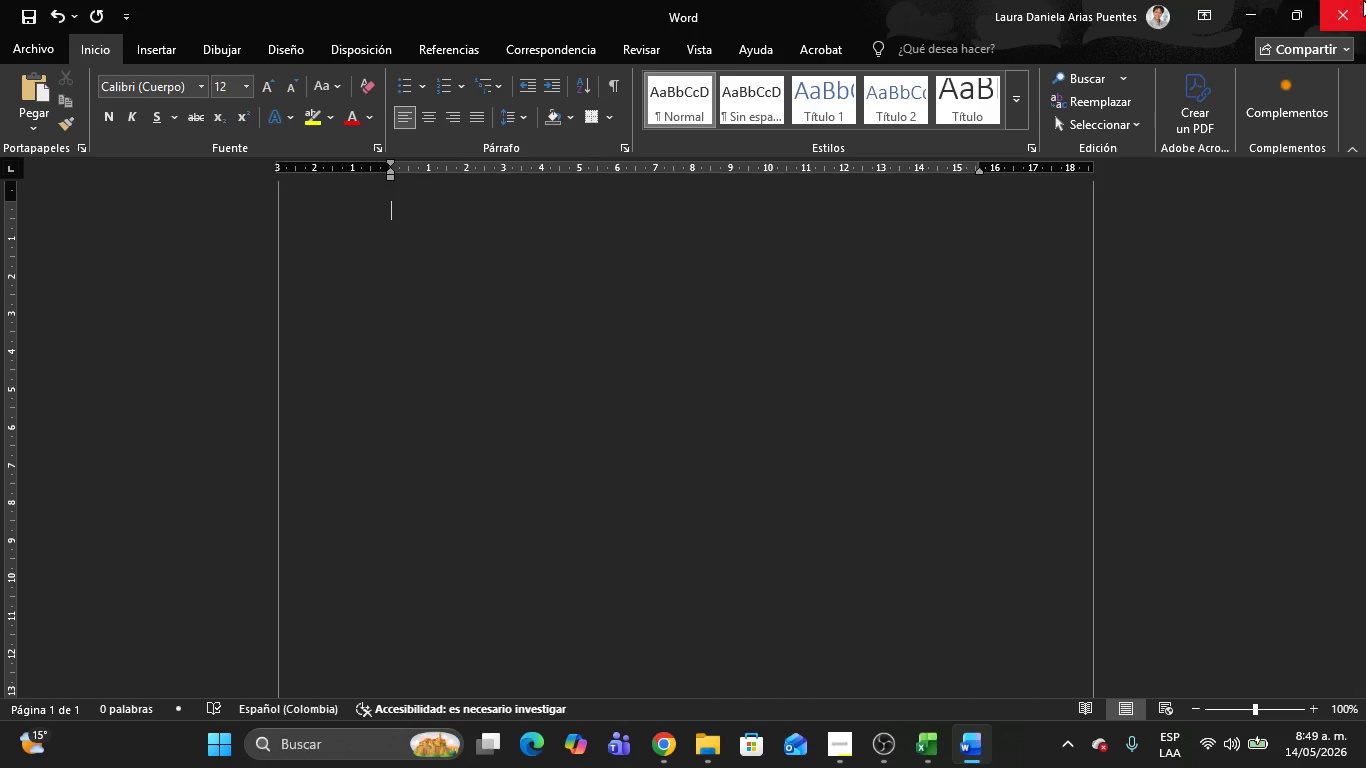 
left_click([1363, 0])
 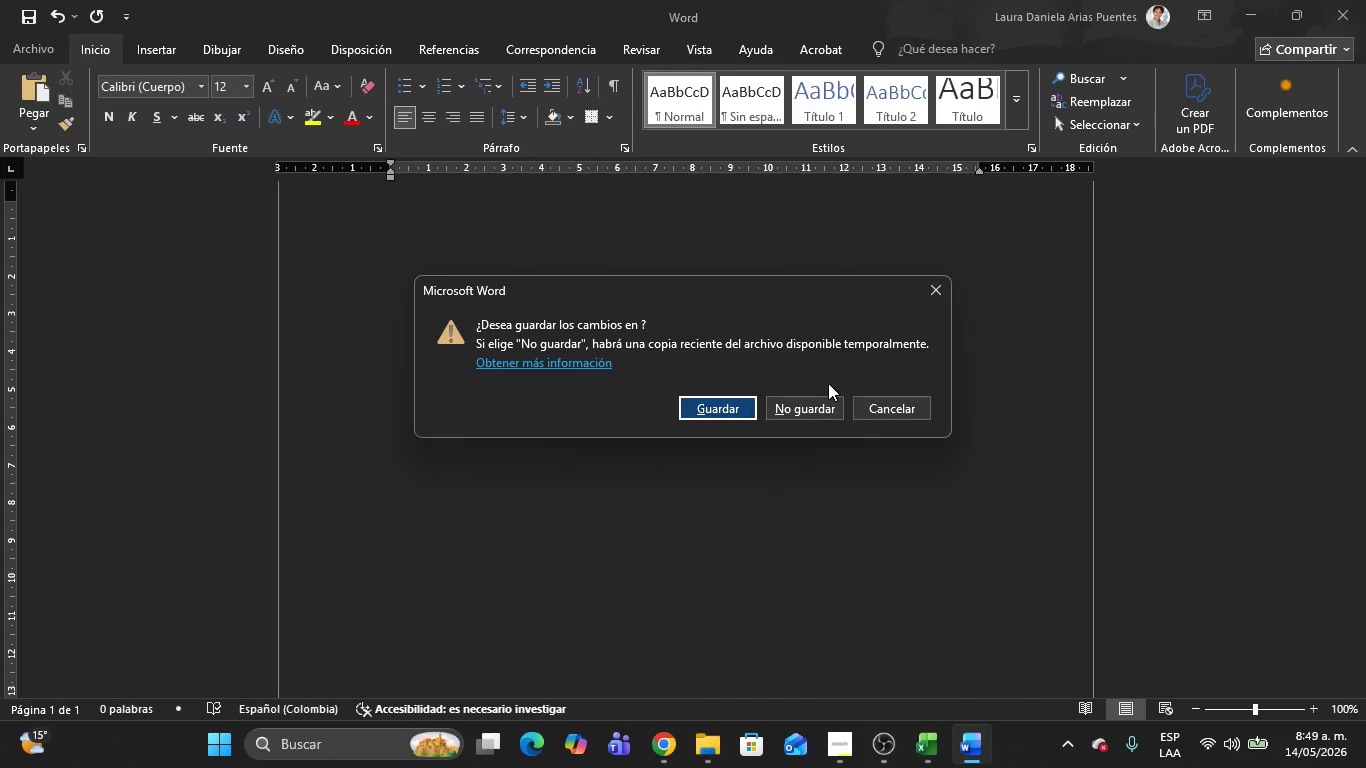 
left_click([823, 398])
 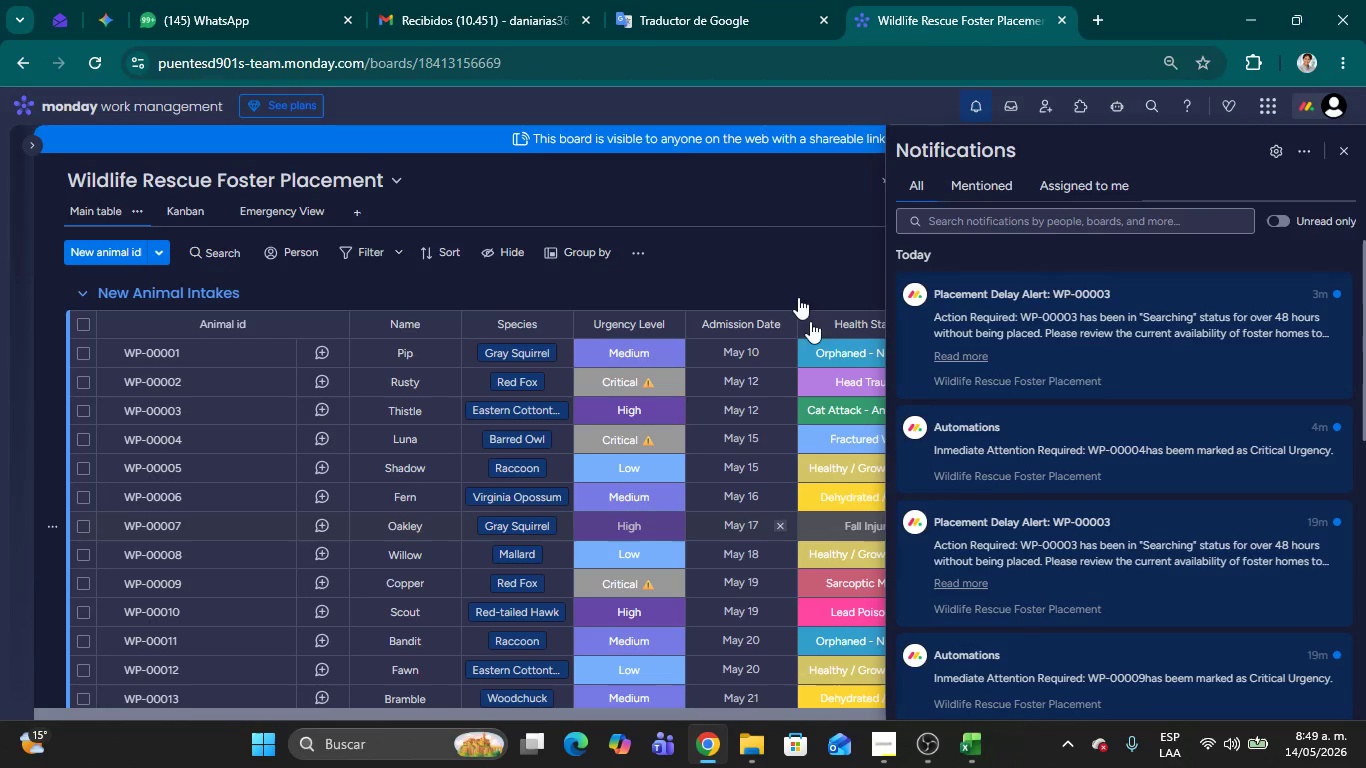 
left_click([772, 250])
 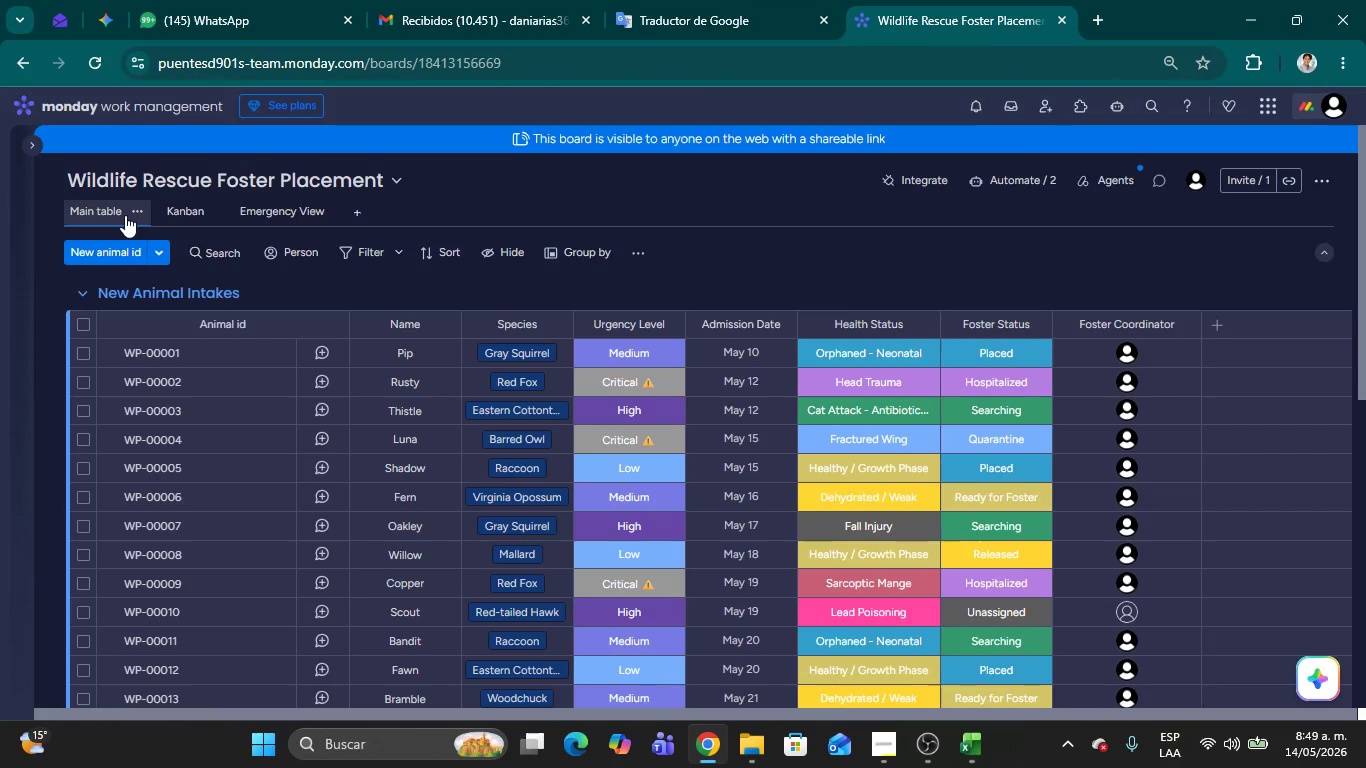 
left_click([131, 211])
 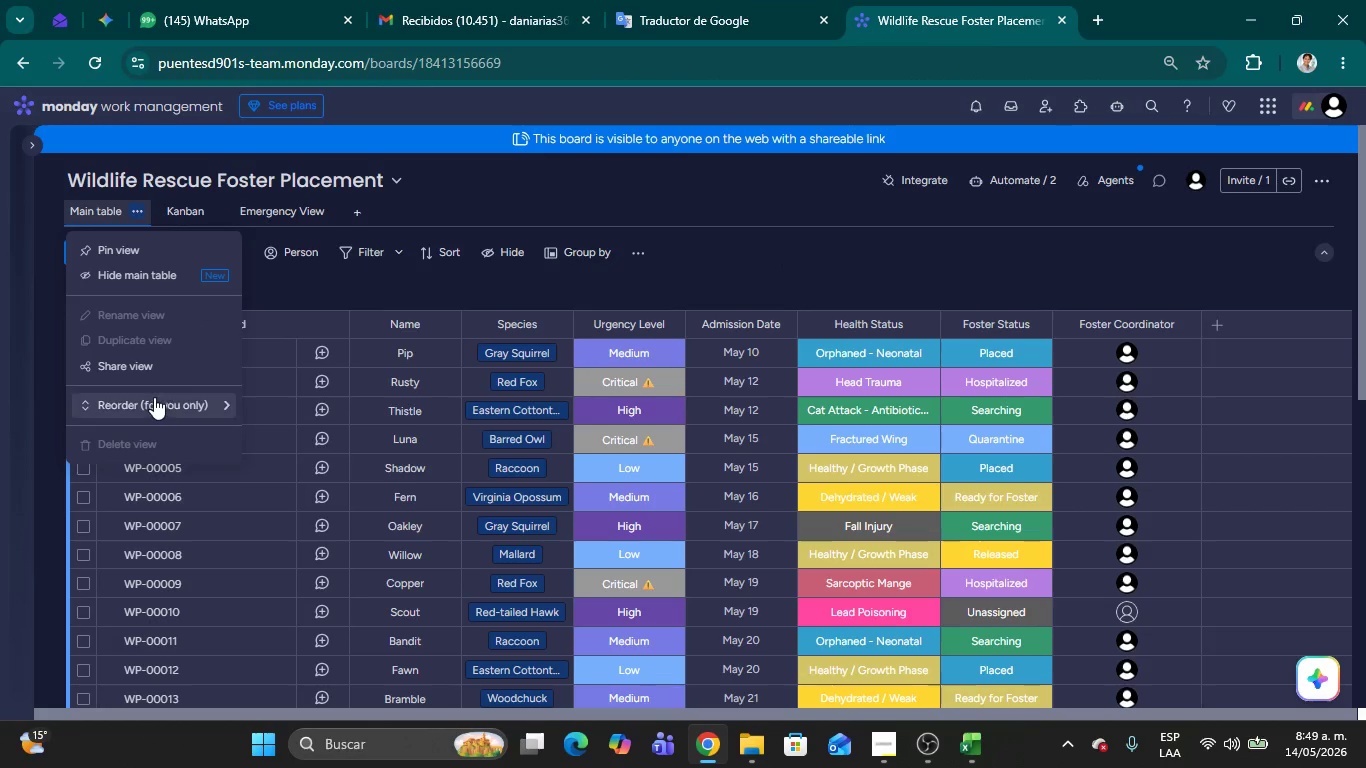 
left_click([133, 364])
 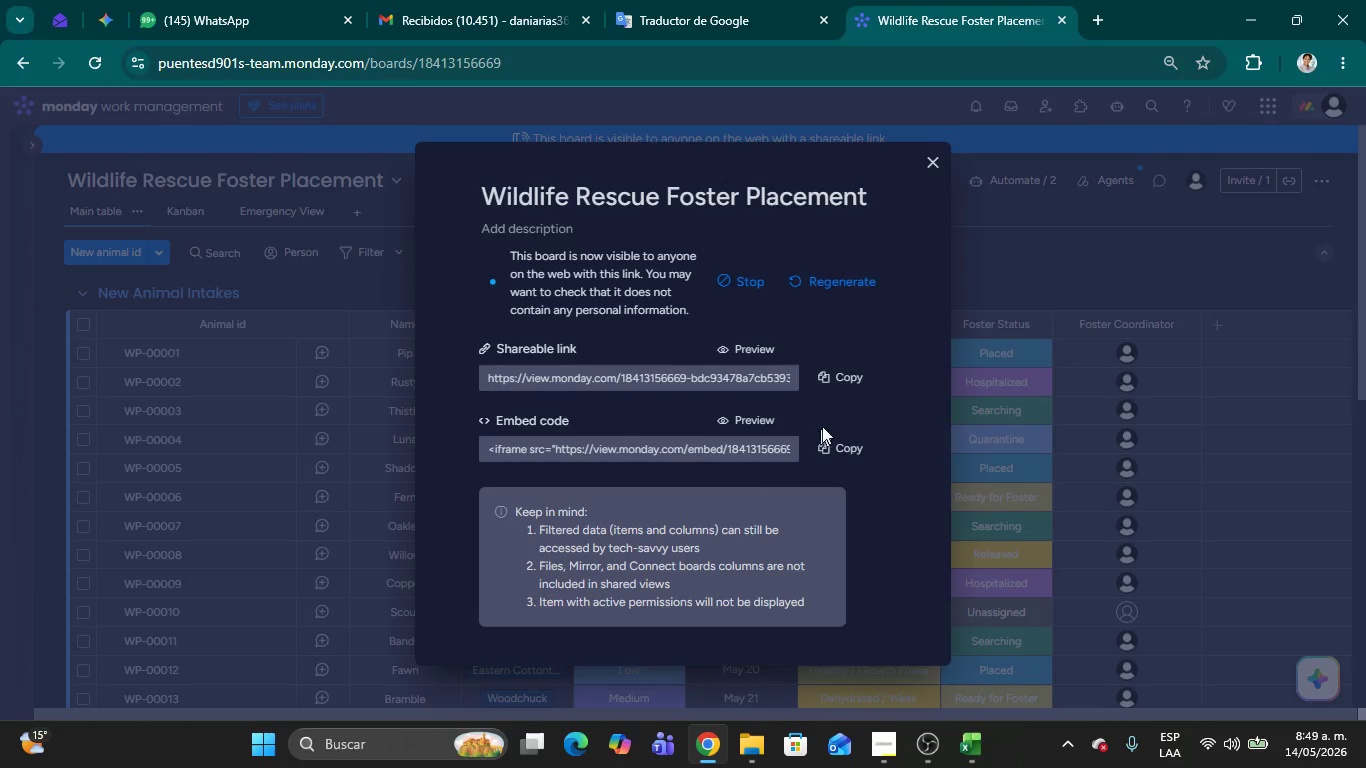 
left_click([856, 369])
 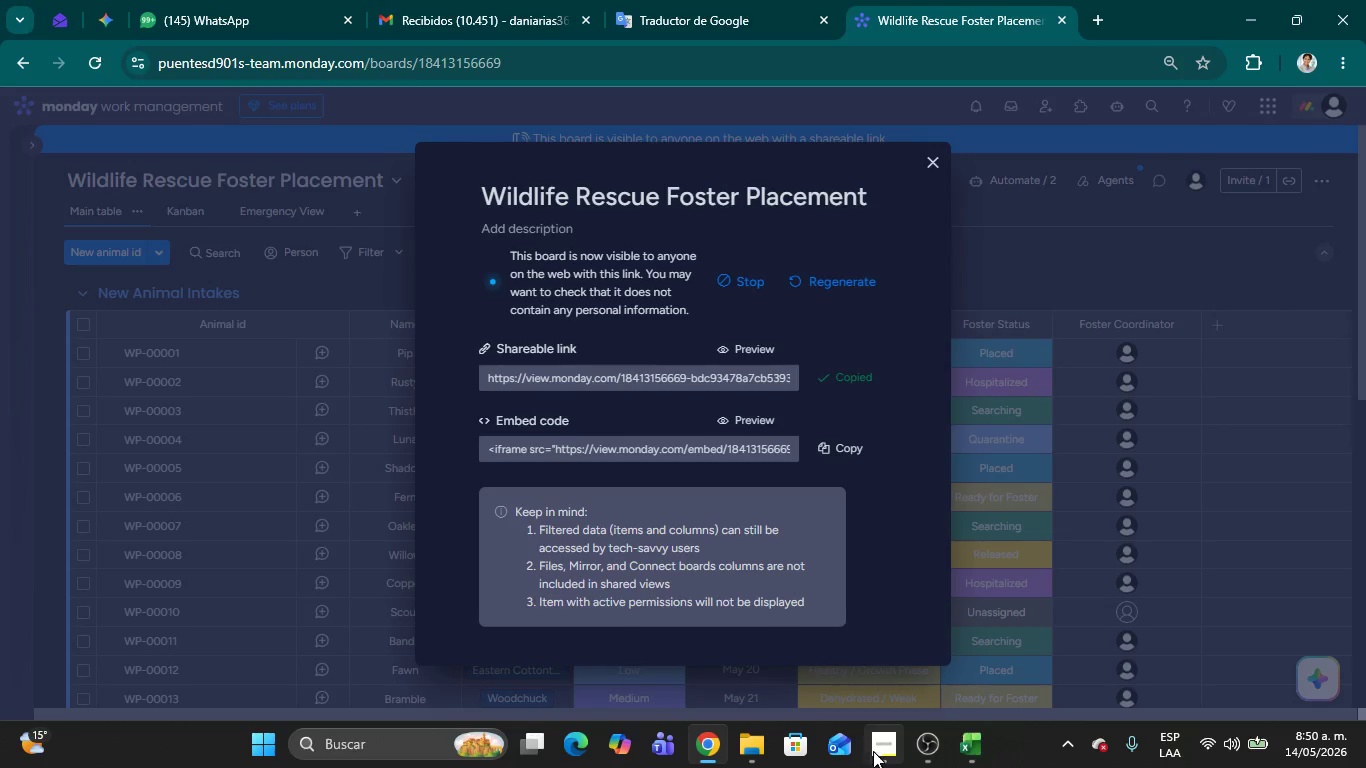 